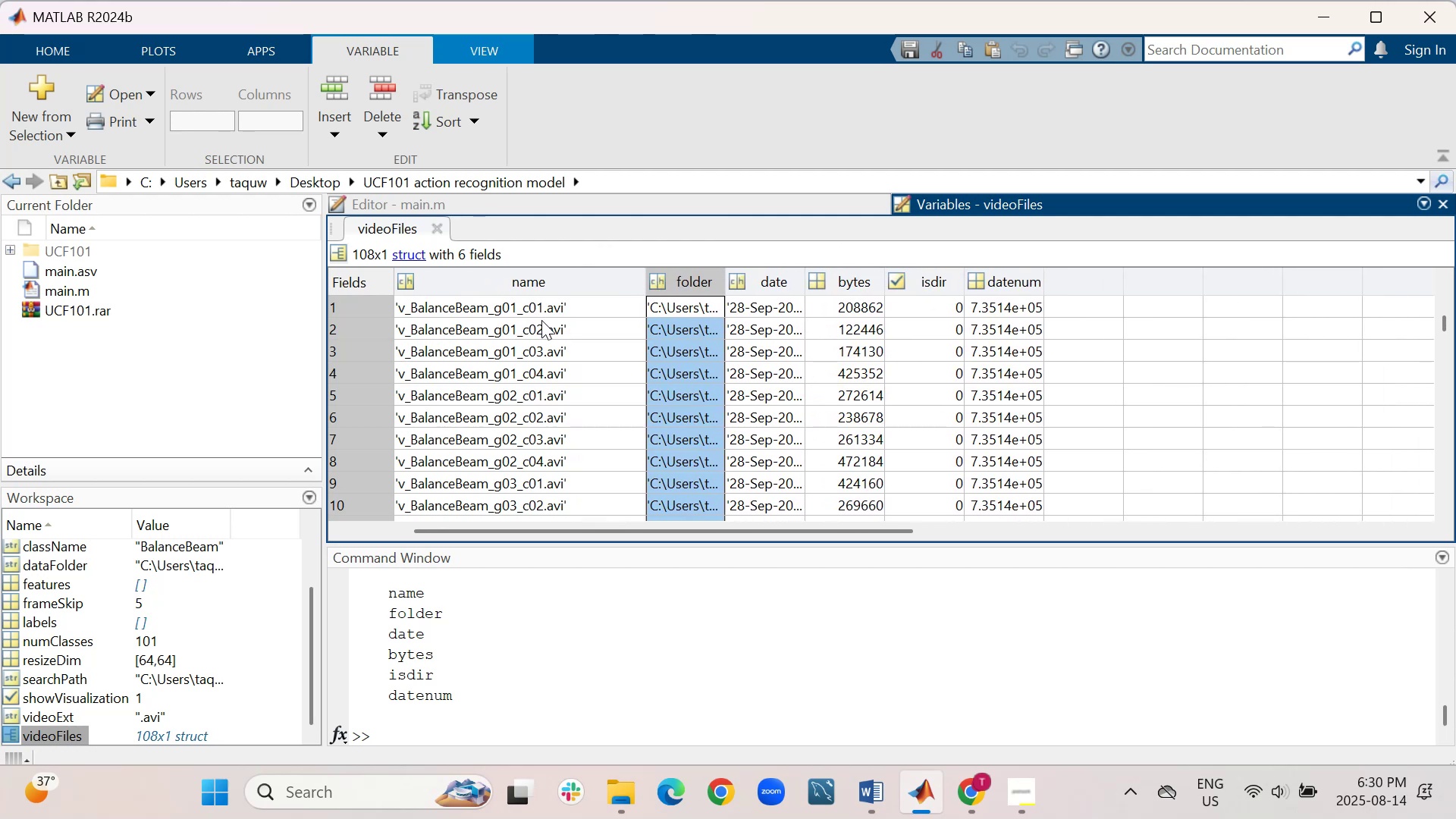 
left_click_drag(start_coordinate=[804, 291], to_coordinate=[915, 294])
 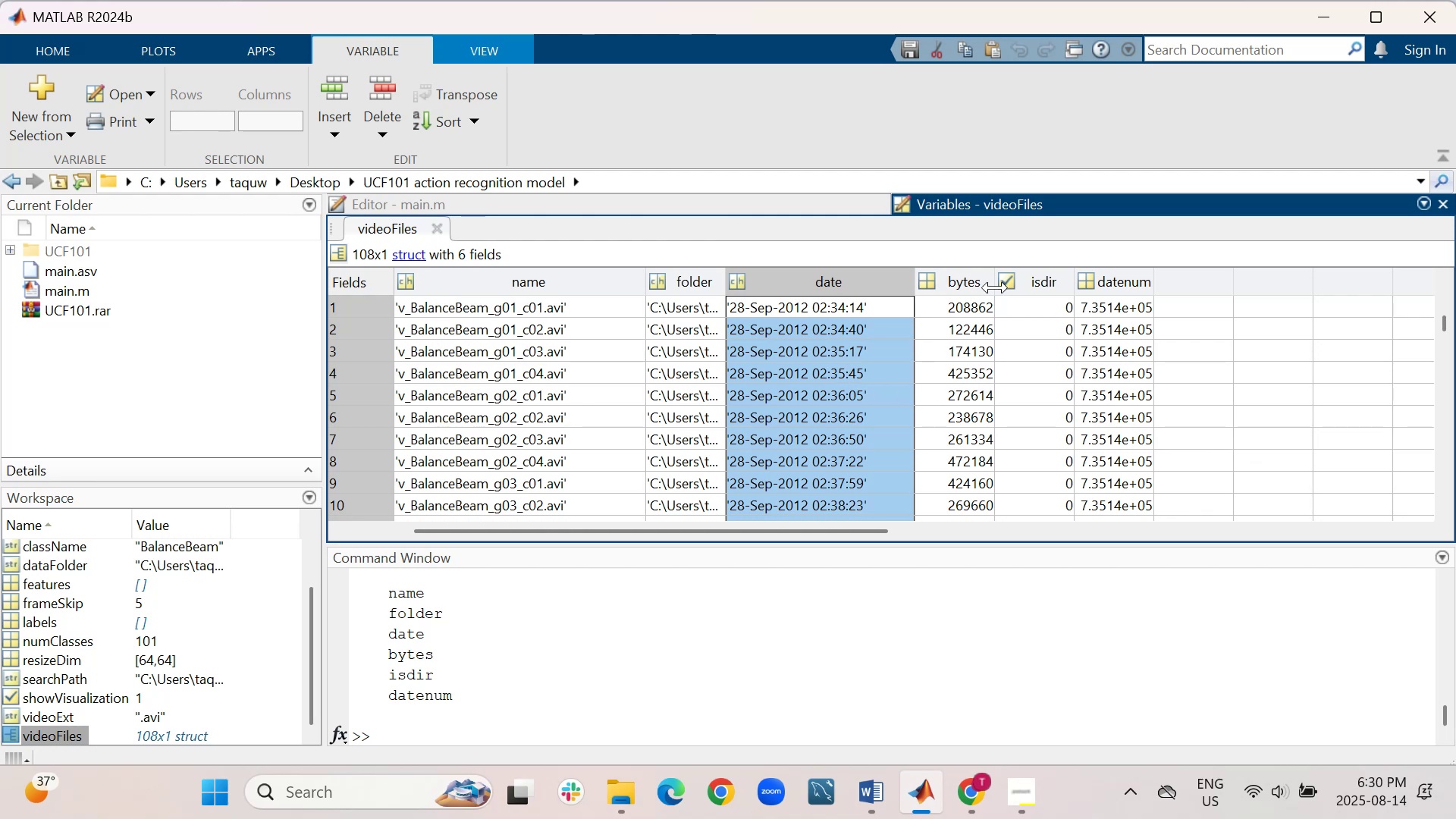 
left_click_drag(start_coordinate=[996, 287], to_coordinate=[1052, 284])
 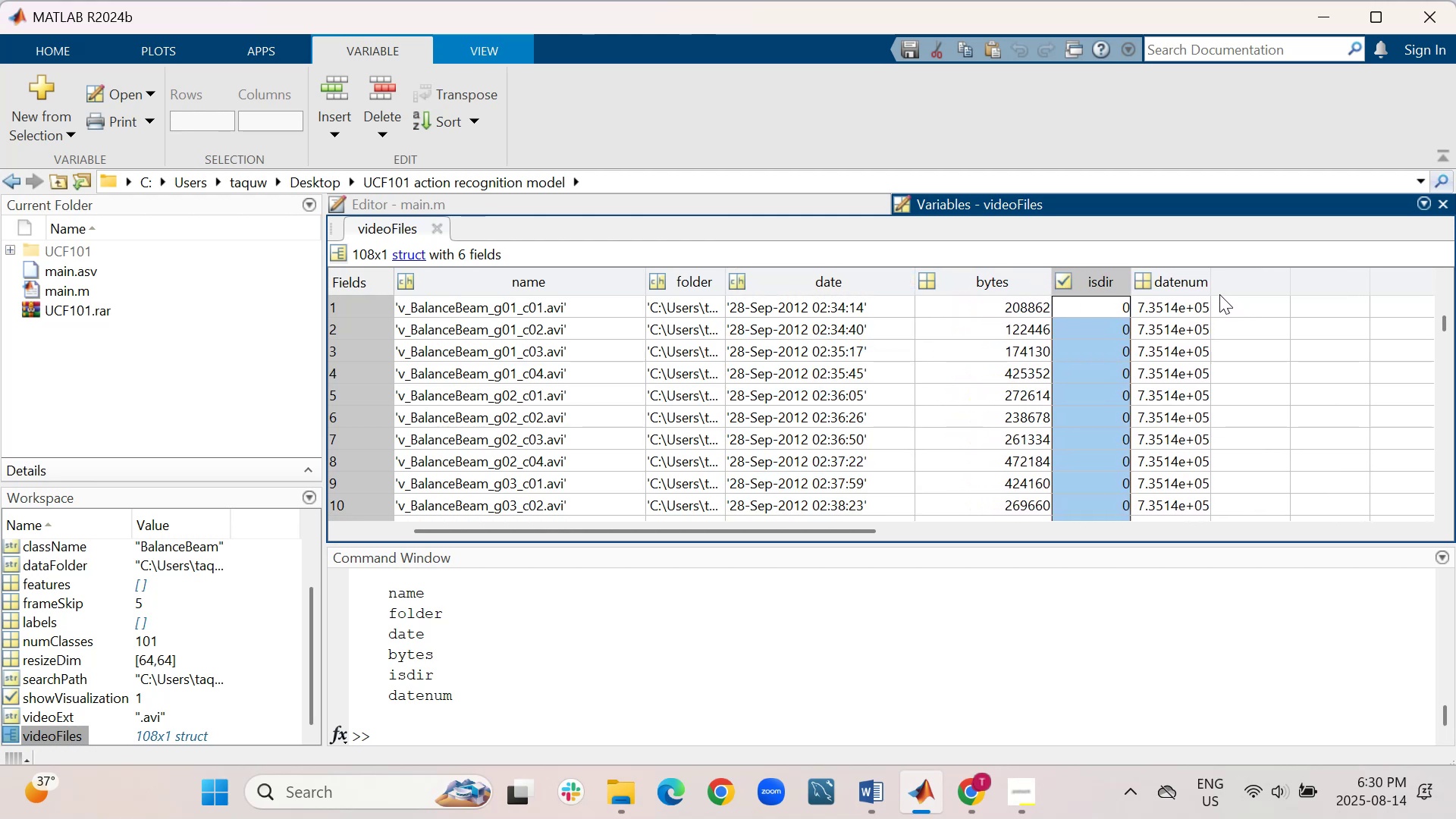 
left_click_drag(start_coordinate=[1212, 287], to_coordinate=[1276, 288])
 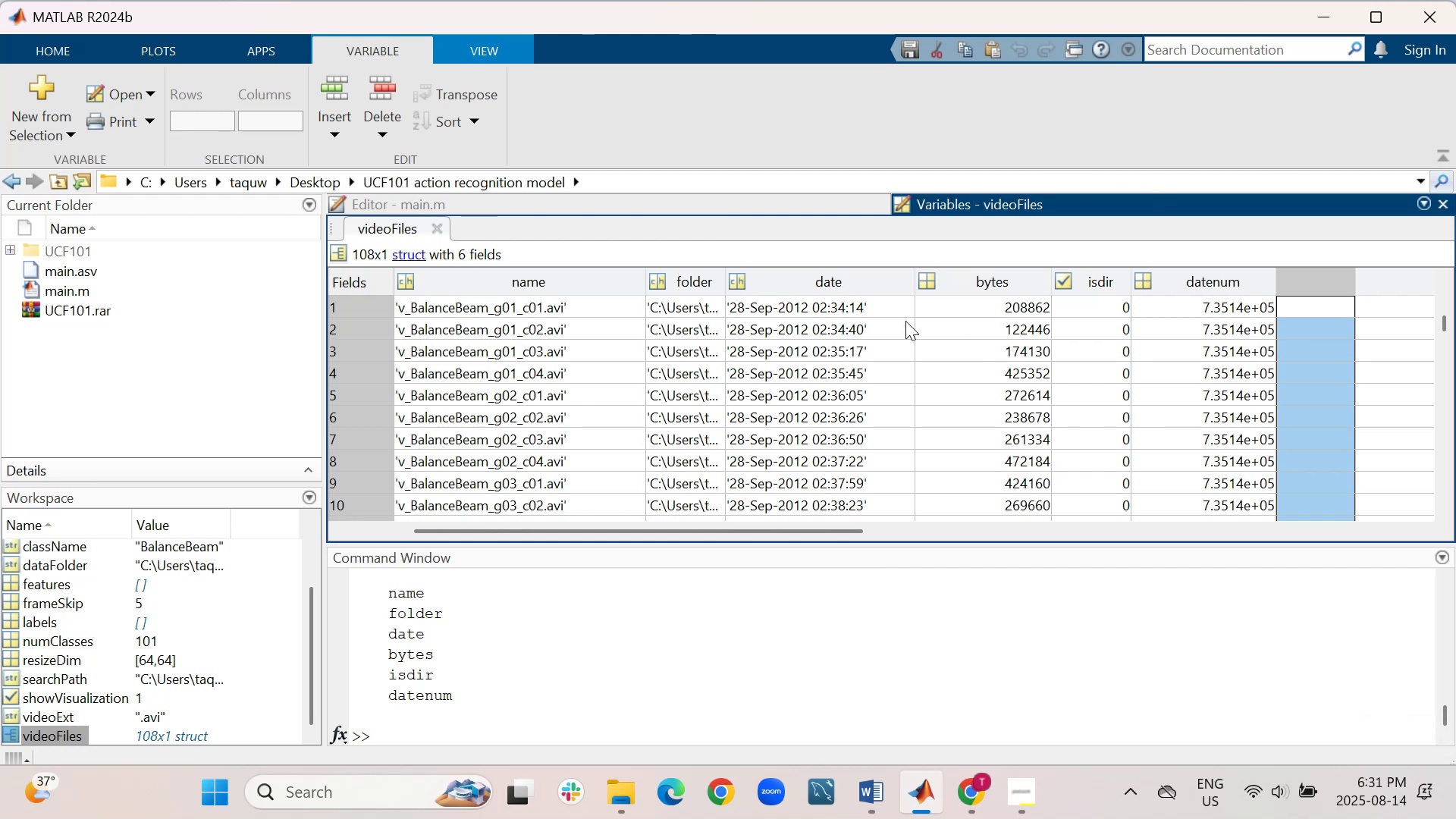 
wait(24.33)
 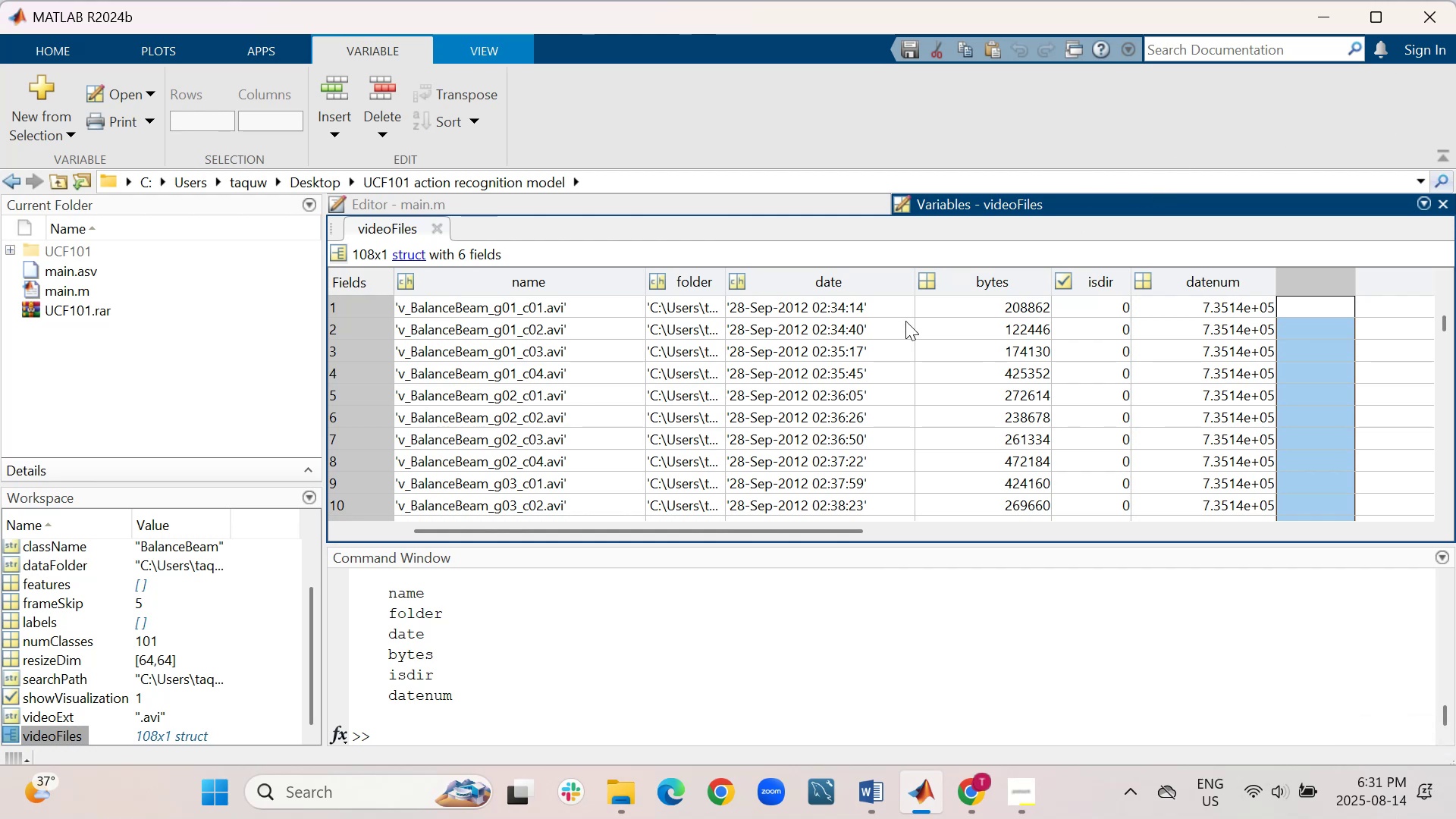 
left_click_drag(start_coordinate=[726, 278], to_coordinate=[1255, 294])
 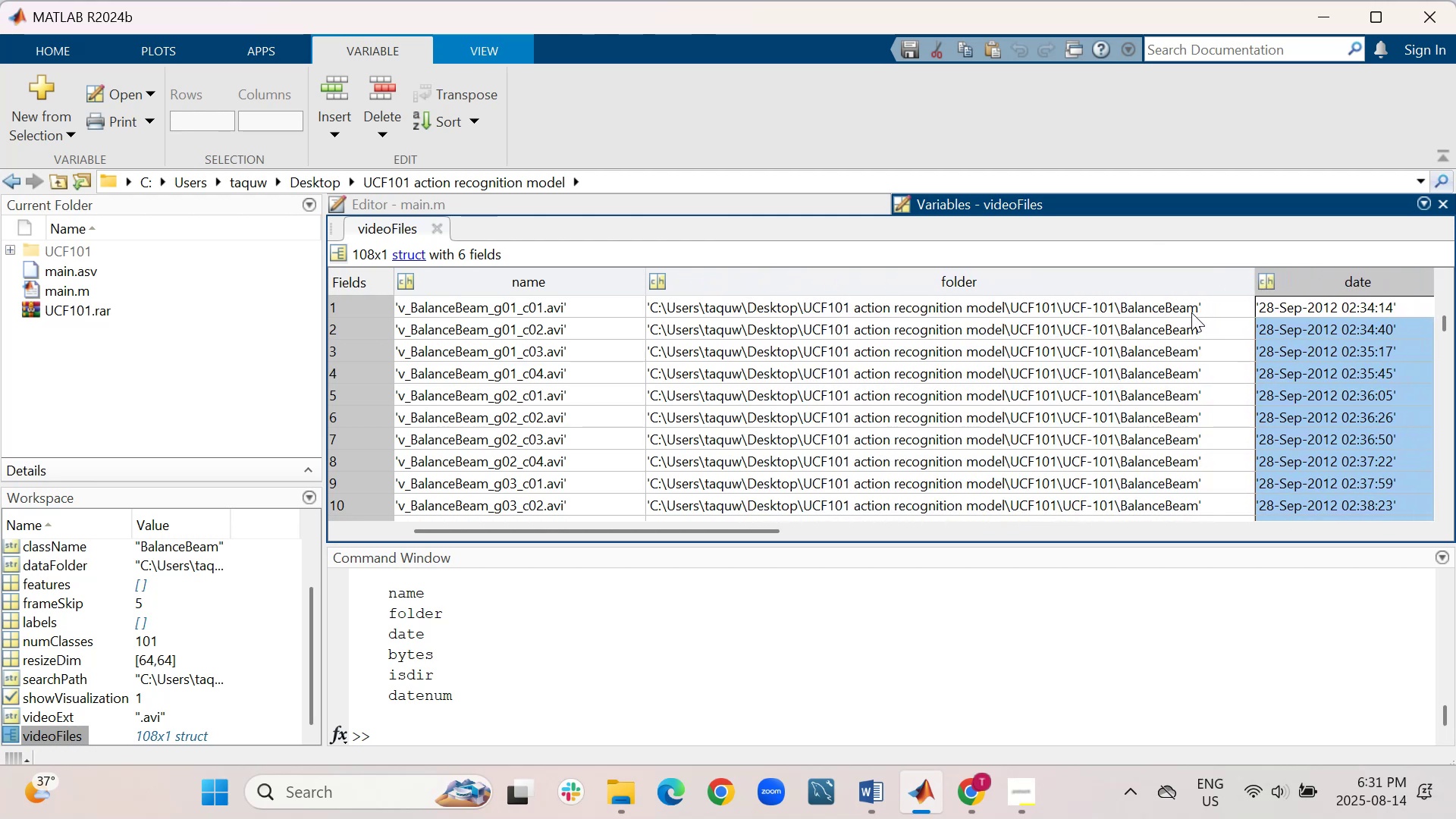 
mouse_move([1165, 319])
 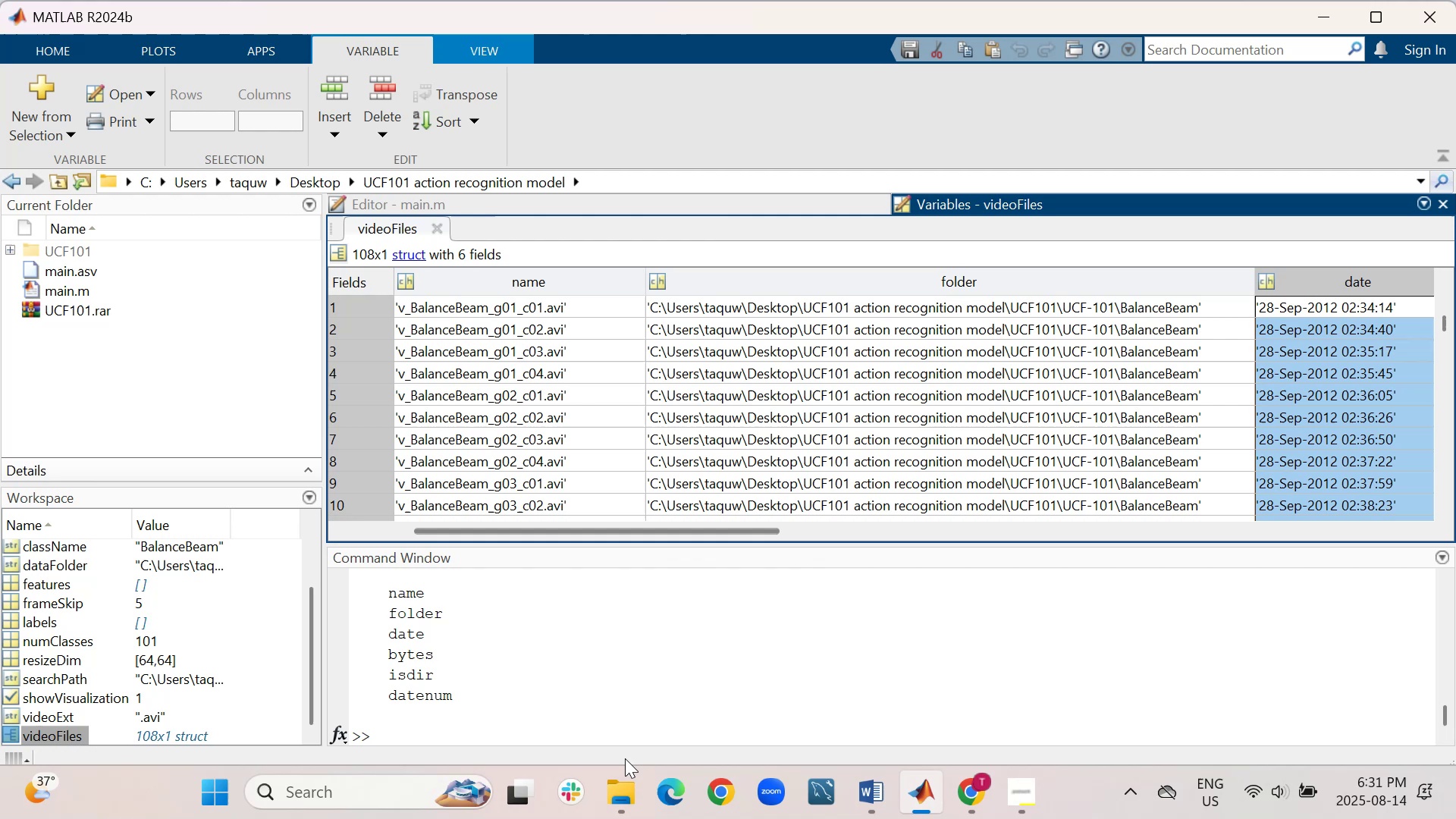 
left_click([619, 804])
 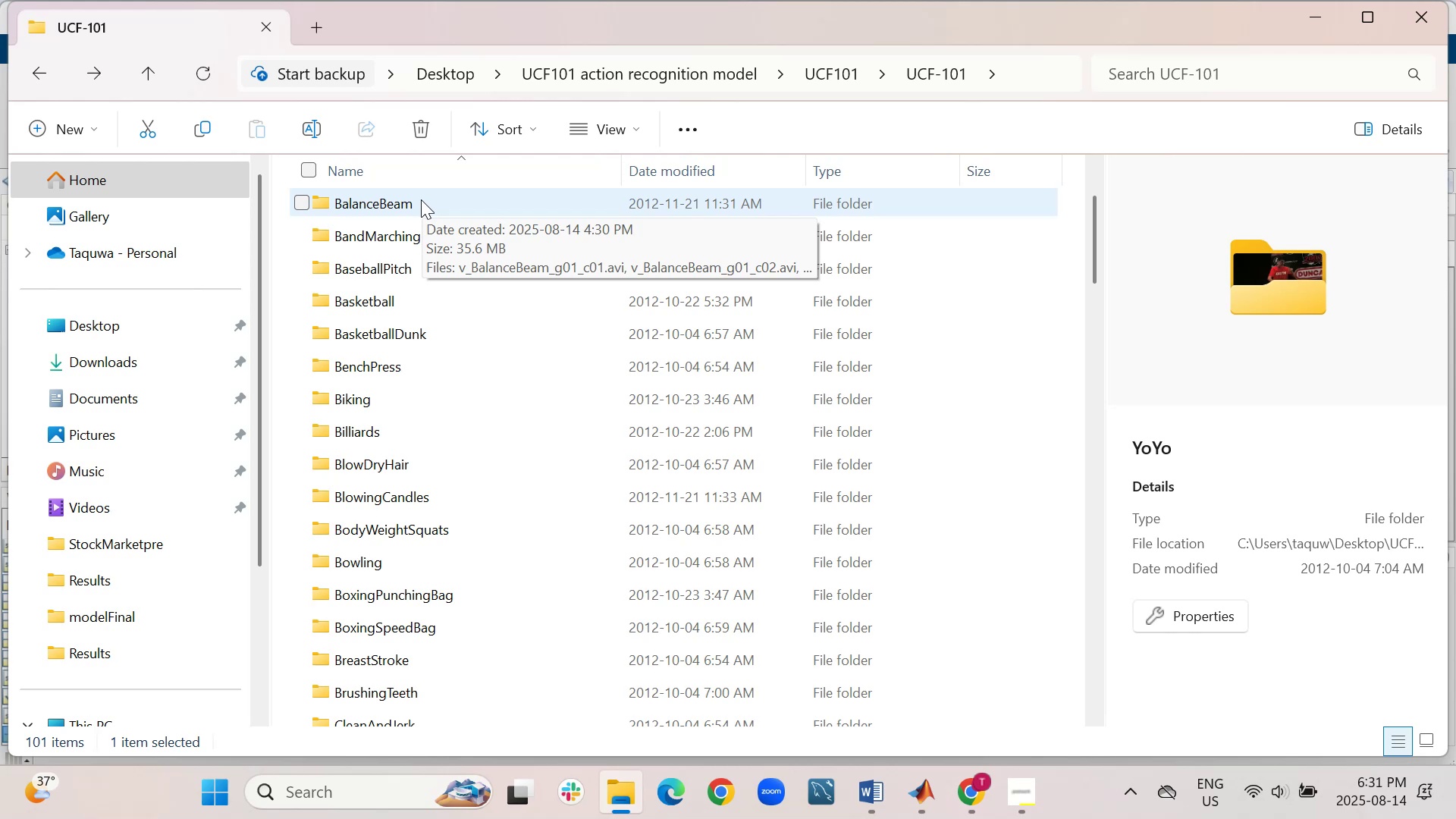 
wait(17.81)
 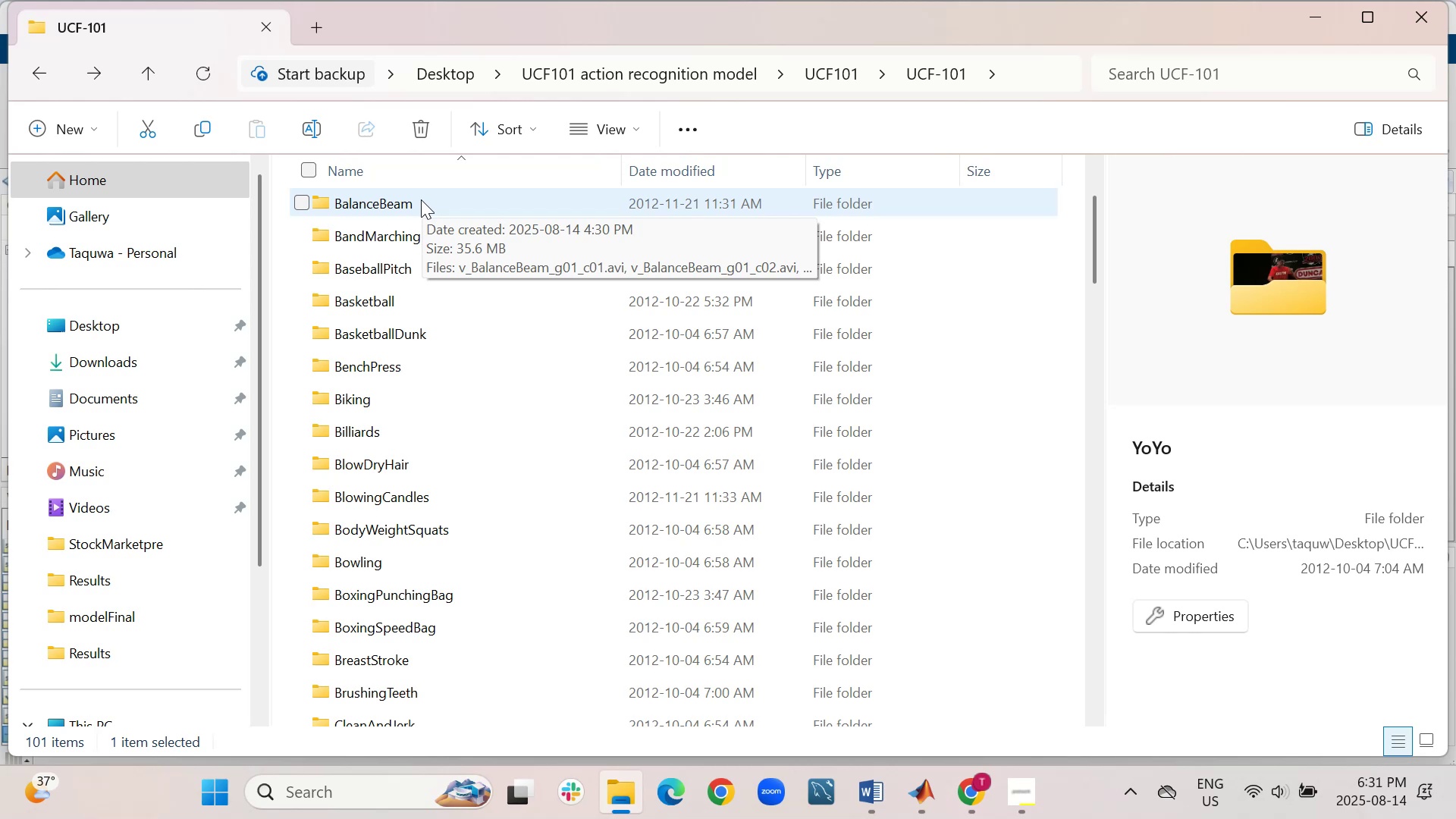 
mouse_move([44, 81])
 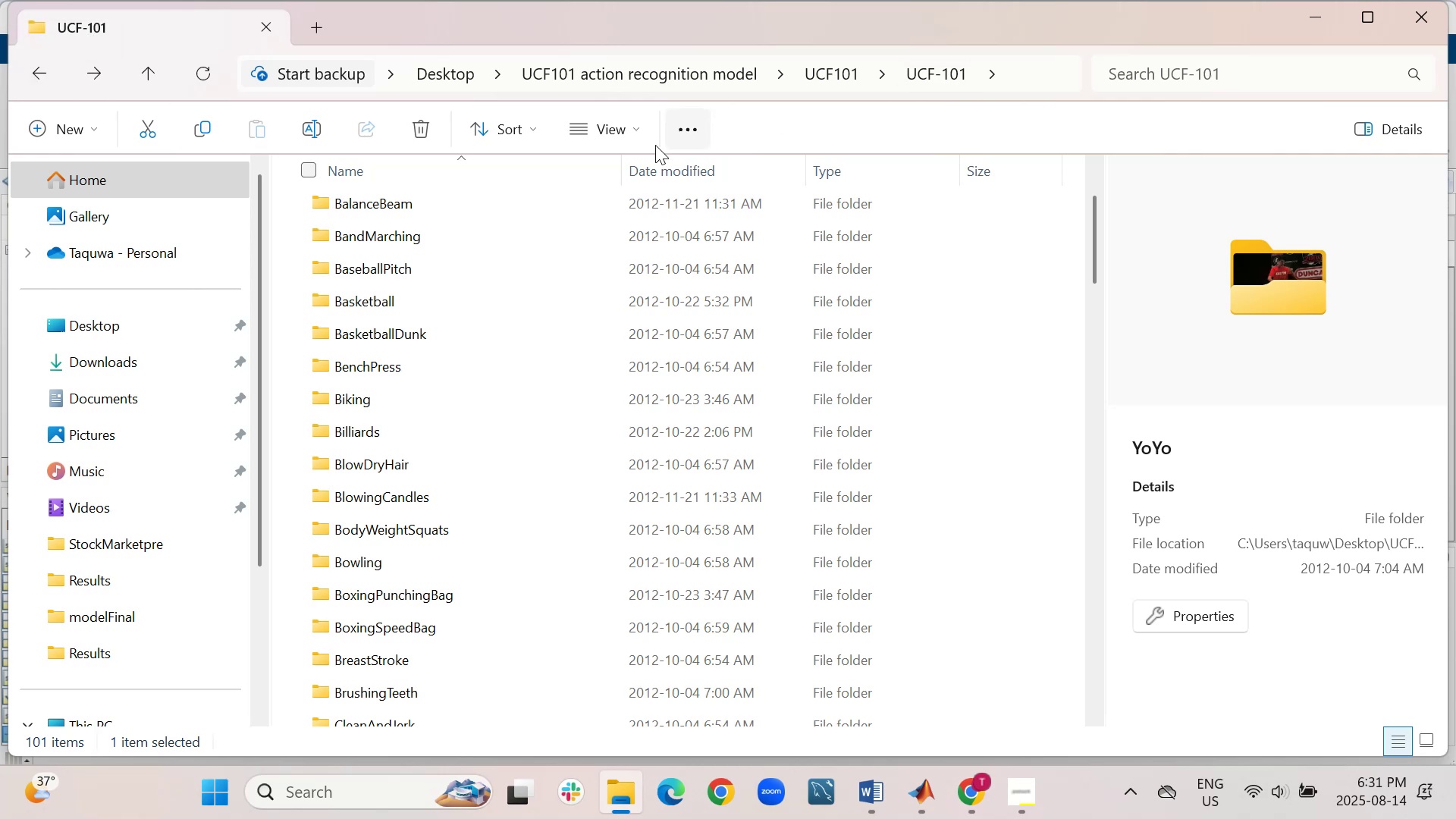 
scroll: coordinate [725, 303], scroll_direction: up, amount: 3.0
 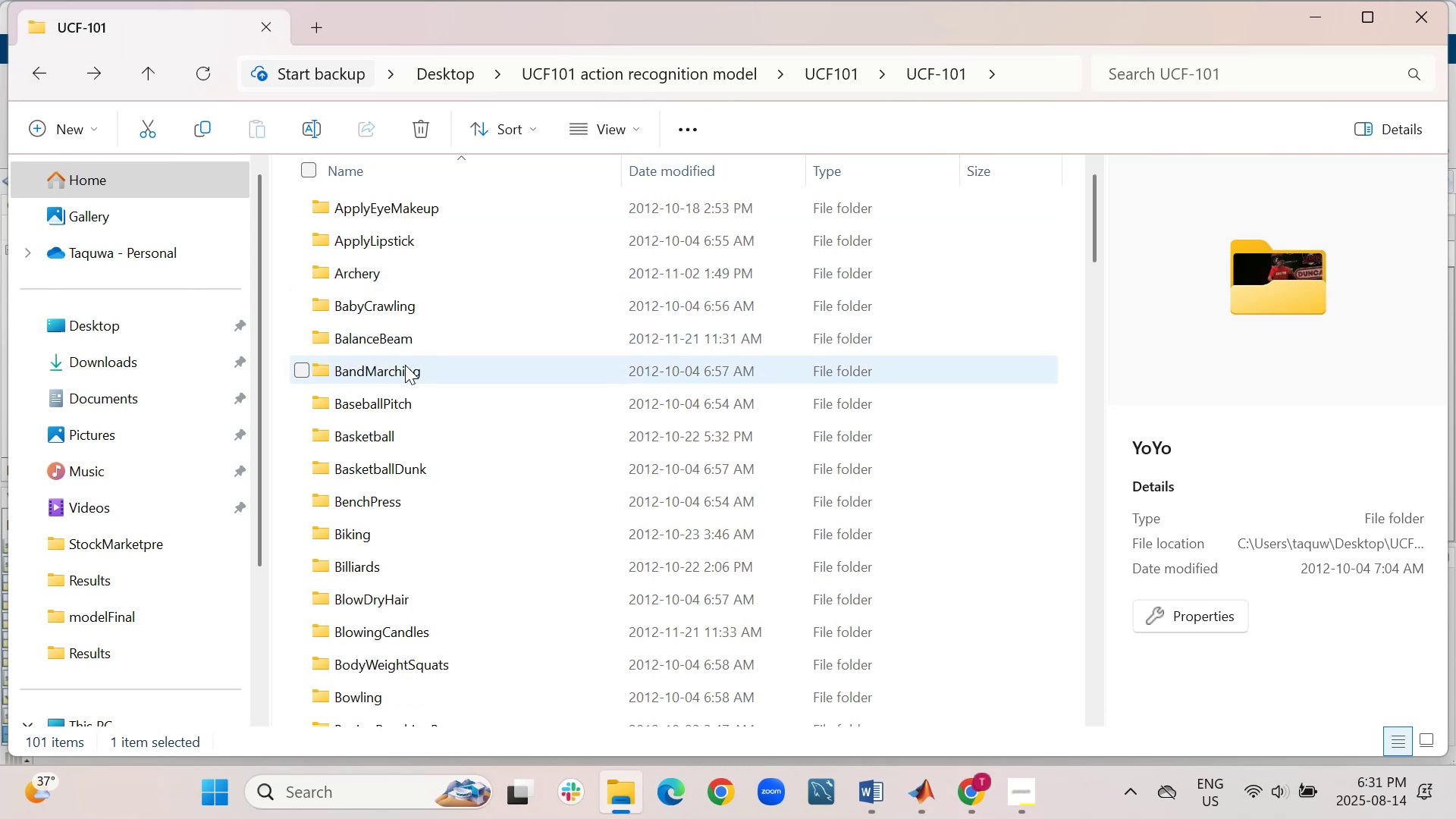 
mouse_move([362, 247])
 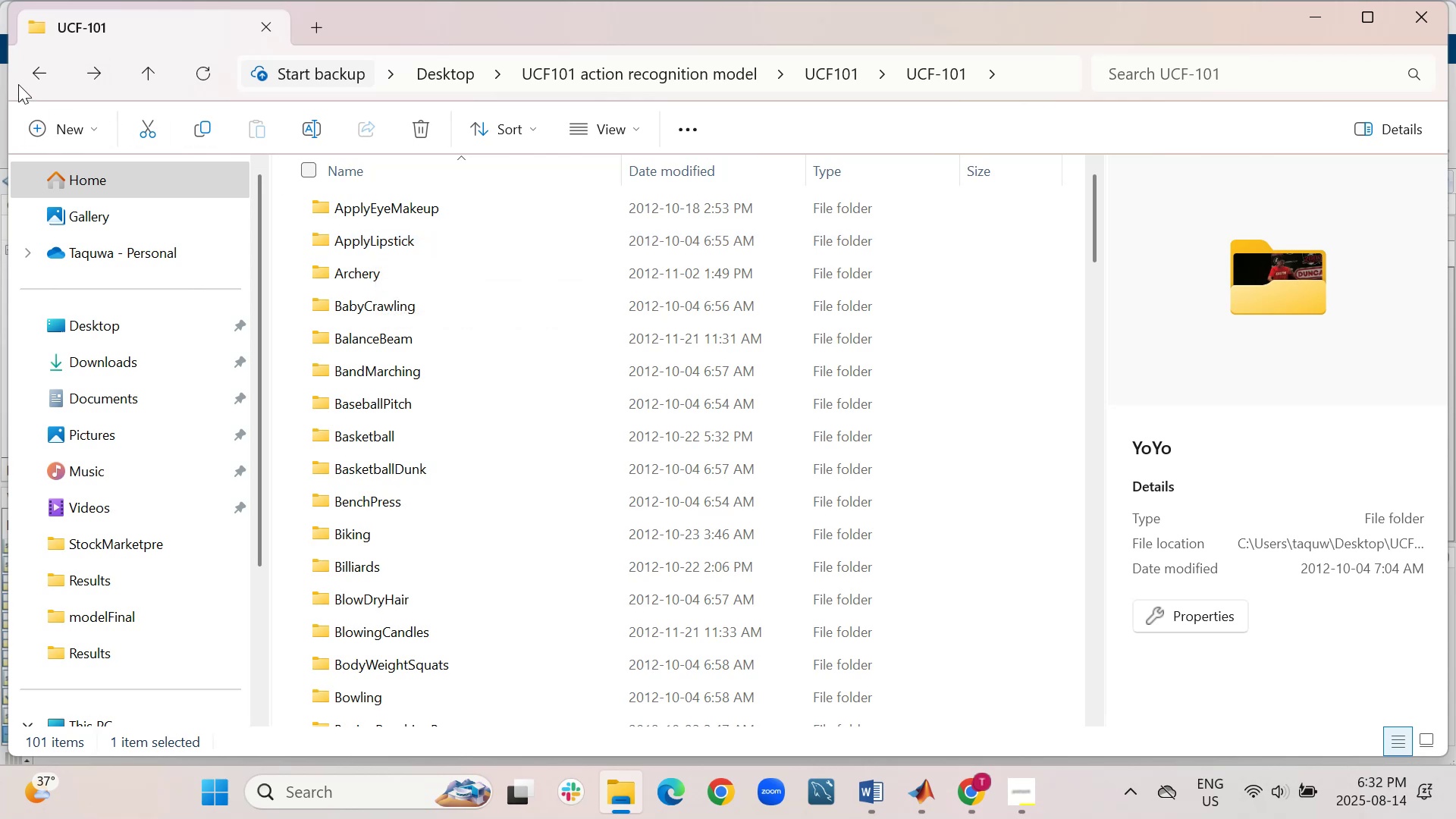 
left_click([42, 77])
 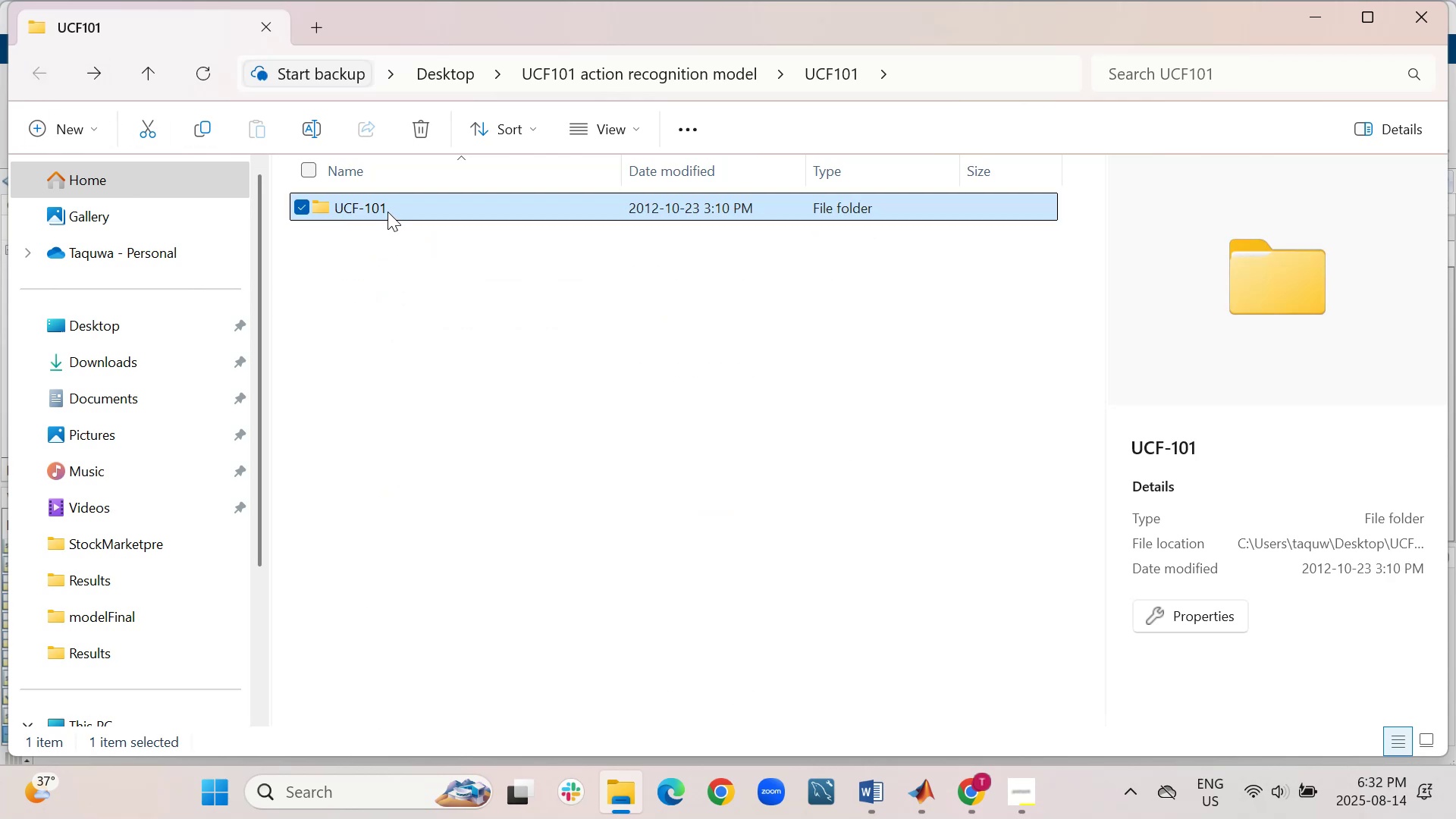 
double_click([388, 211])
 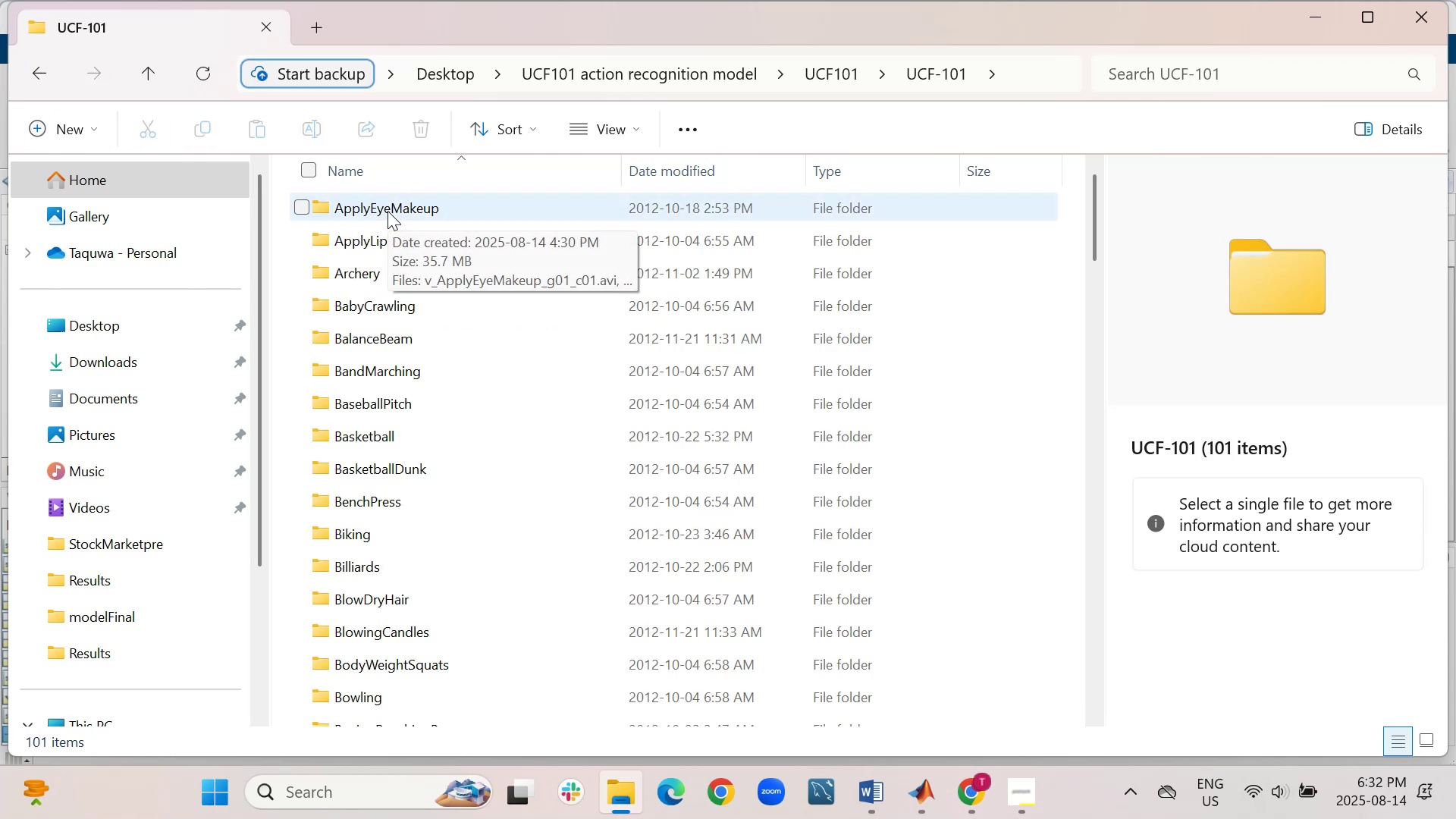 
double_click([388, 211])
 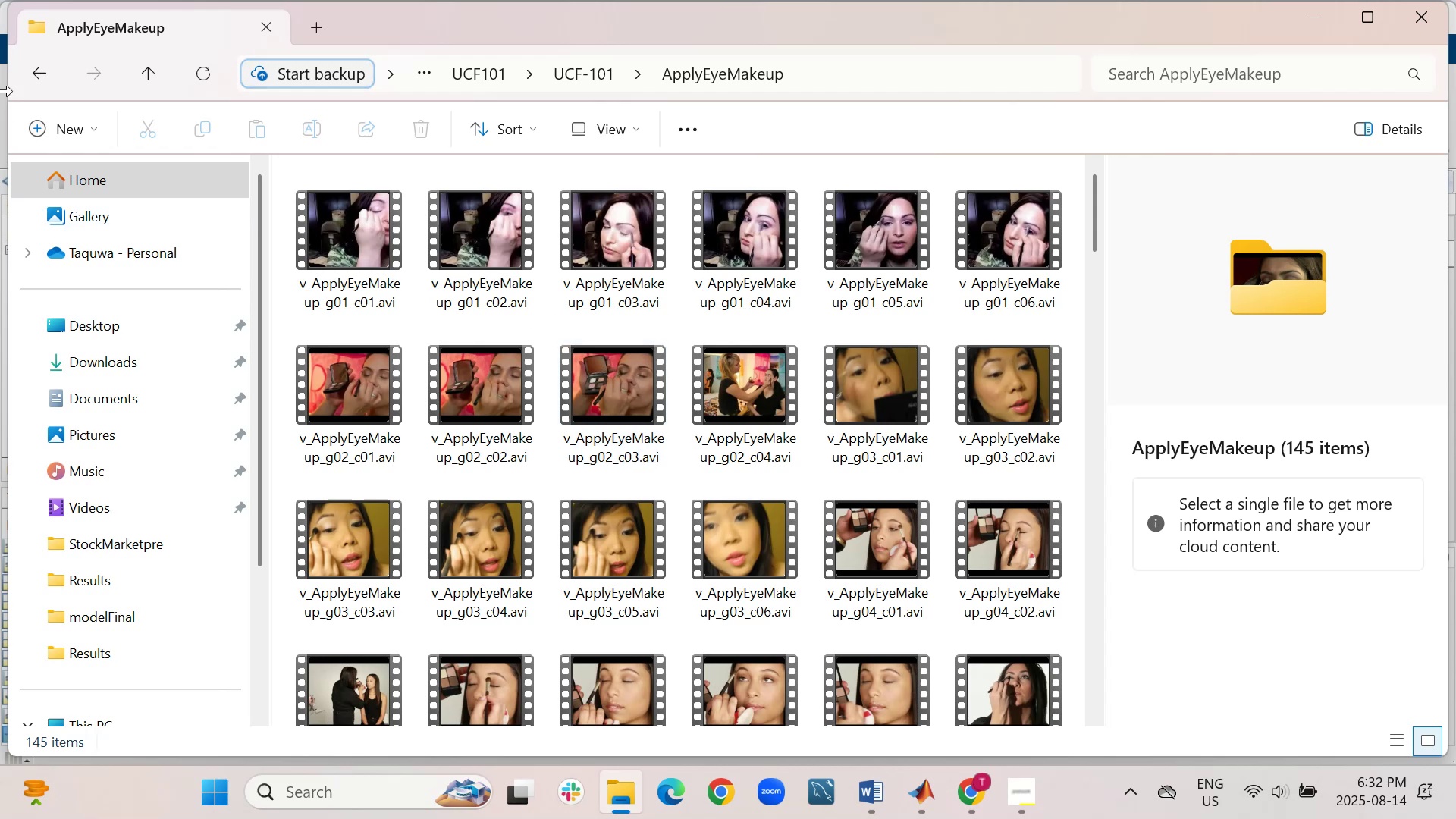 
left_click([30, 63])
 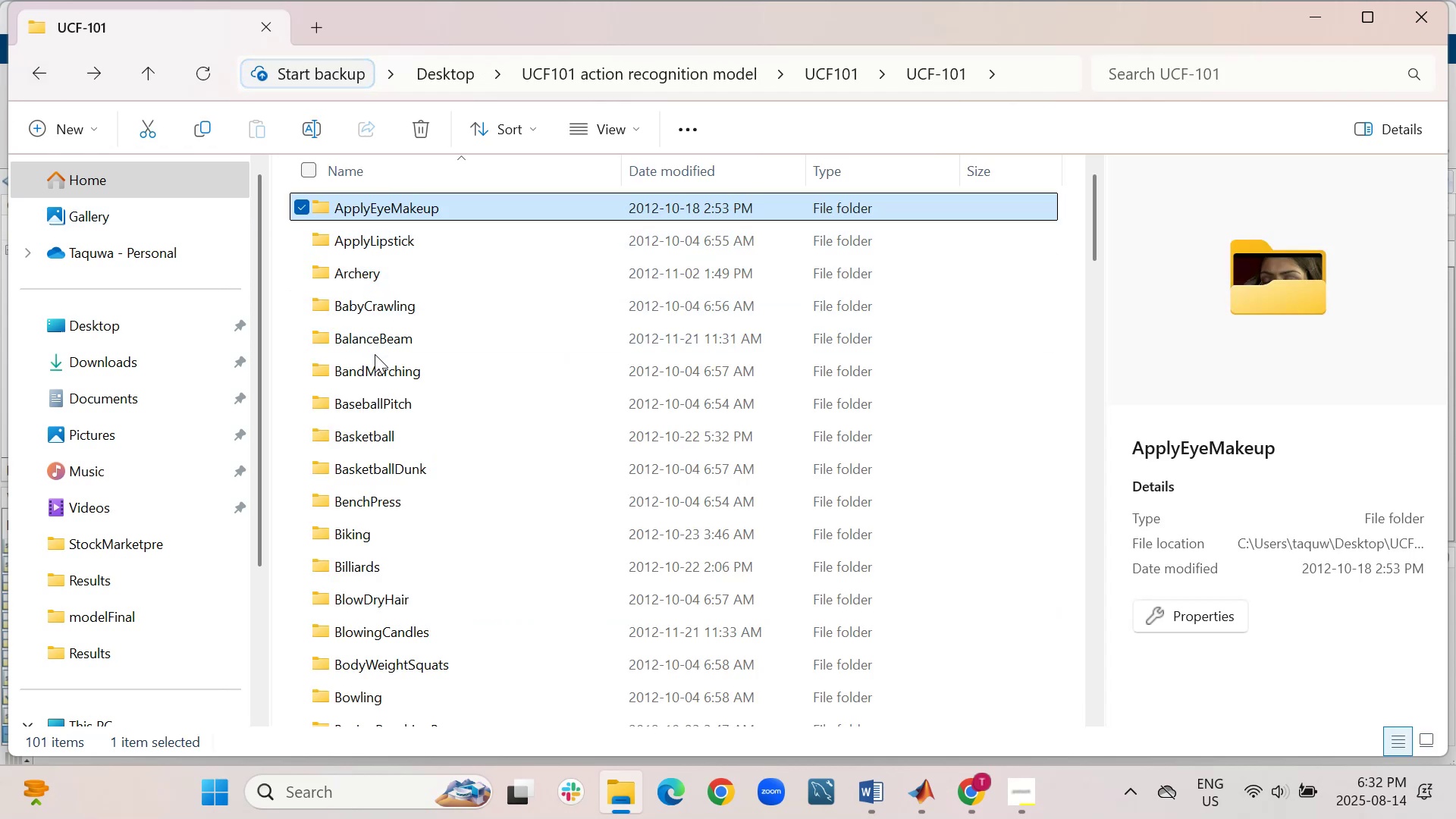 
double_click([373, 339])
 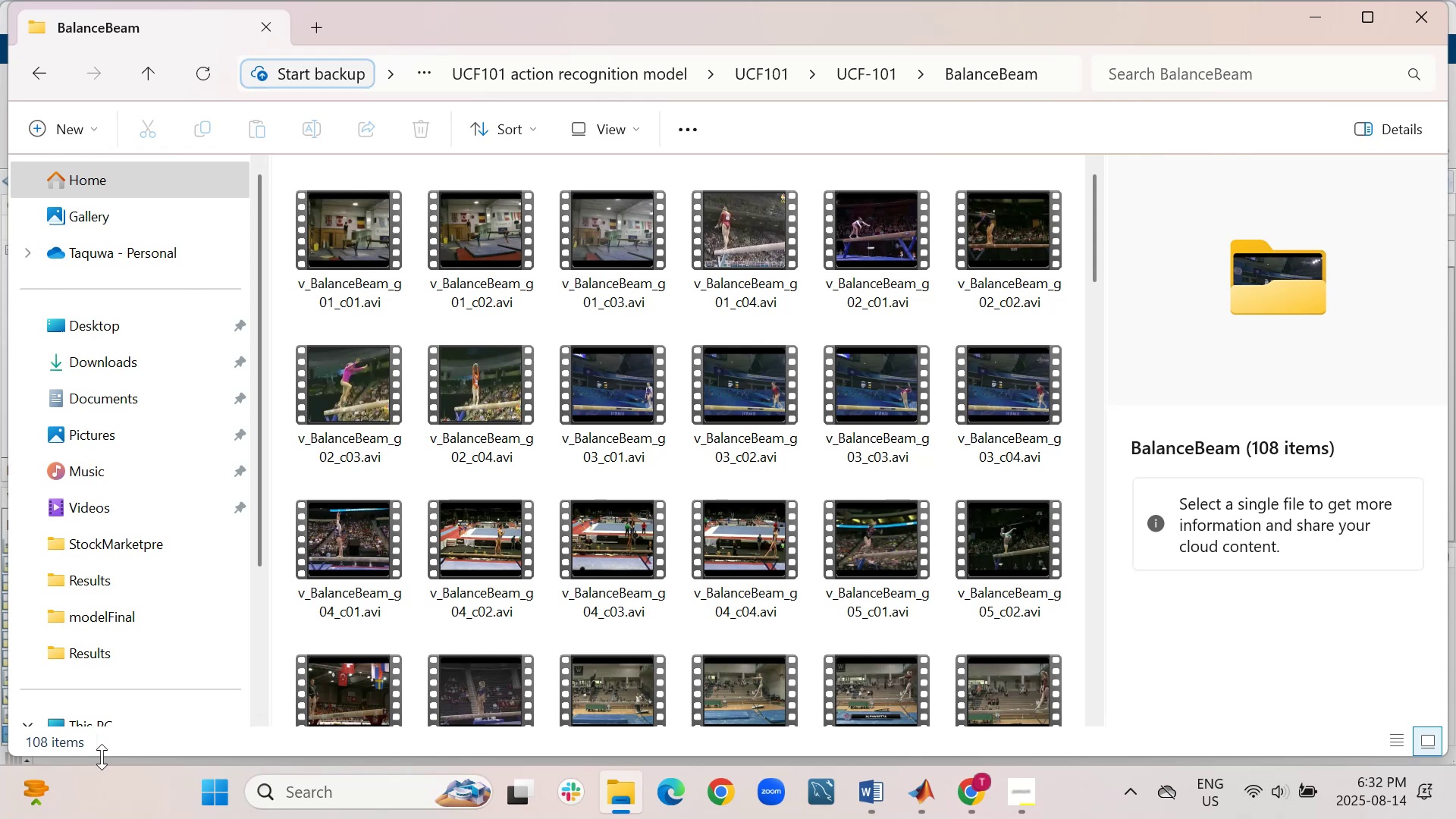 
wait(6.51)
 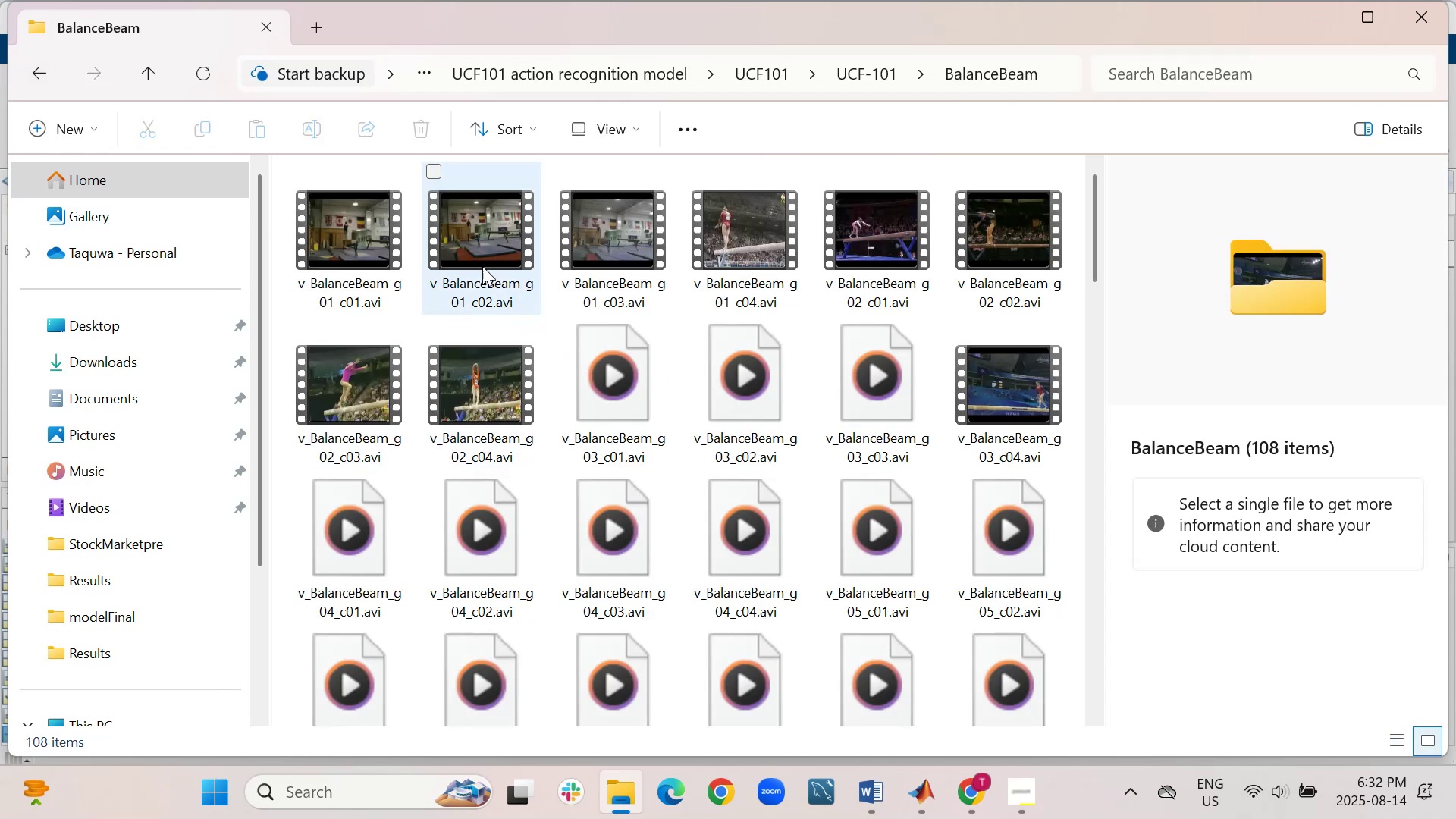 
left_click([918, 795])
 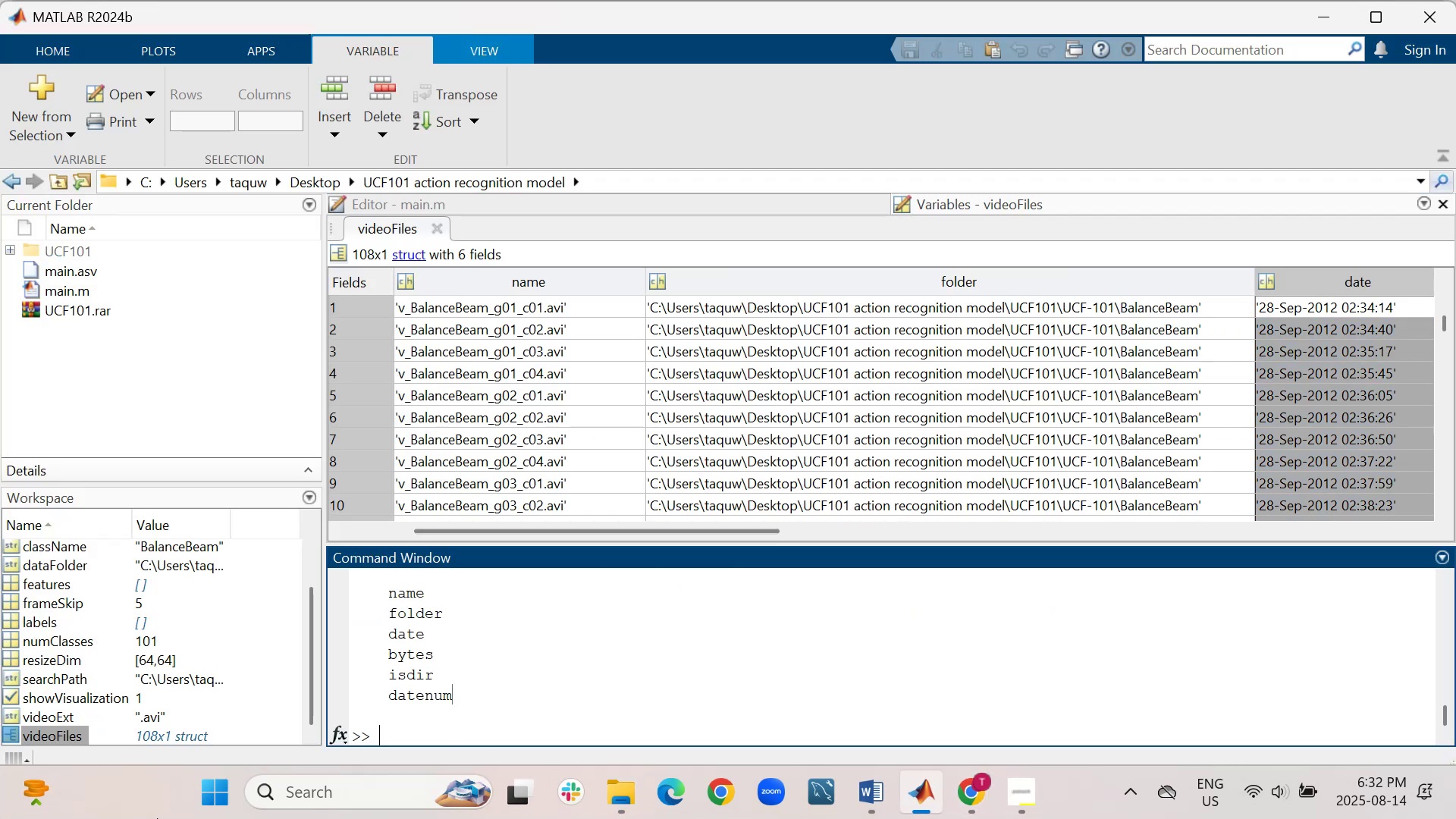 
wait(5.4)
 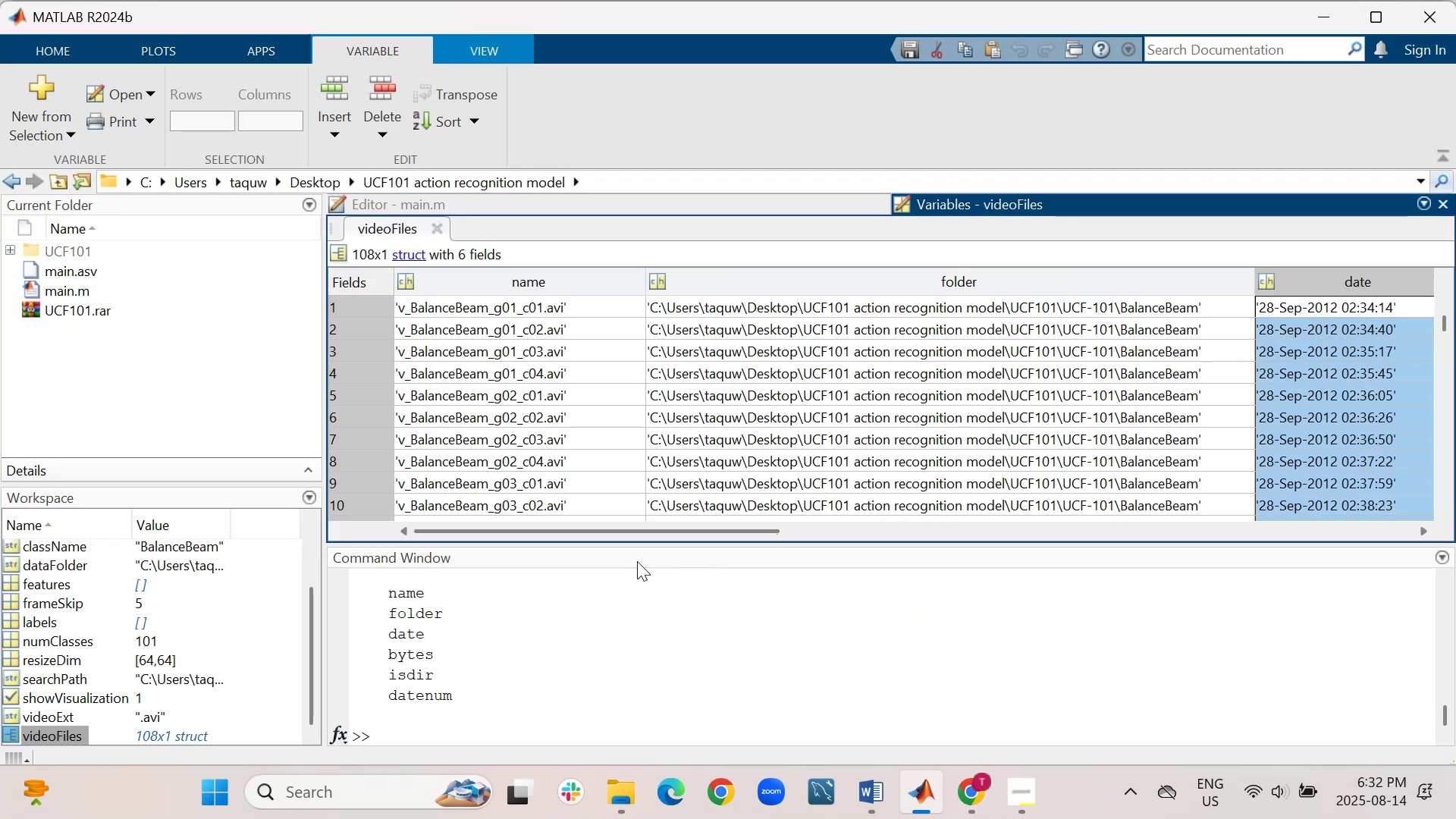 
type(size(videoFiles))
 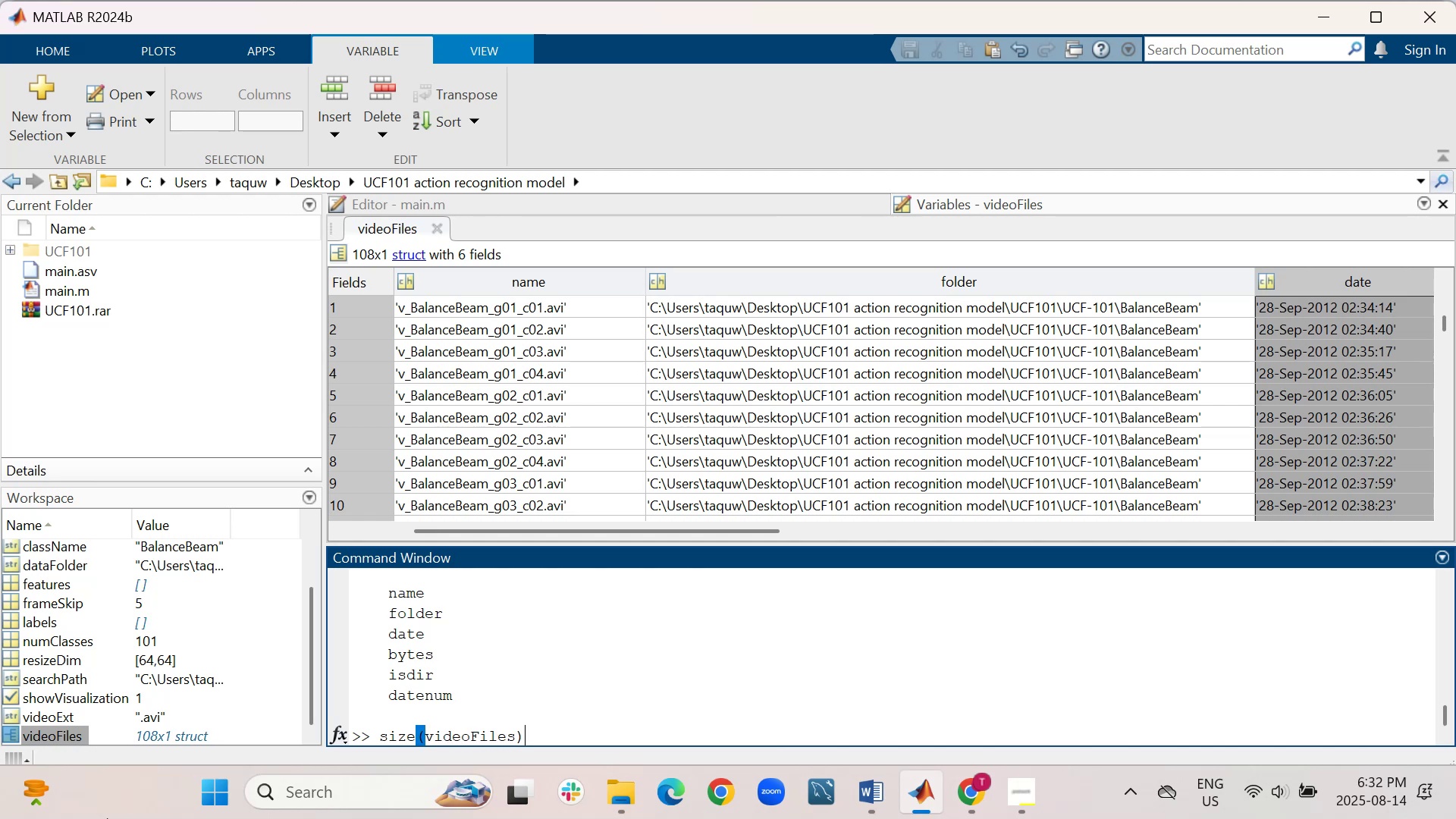 
key(Enter)
 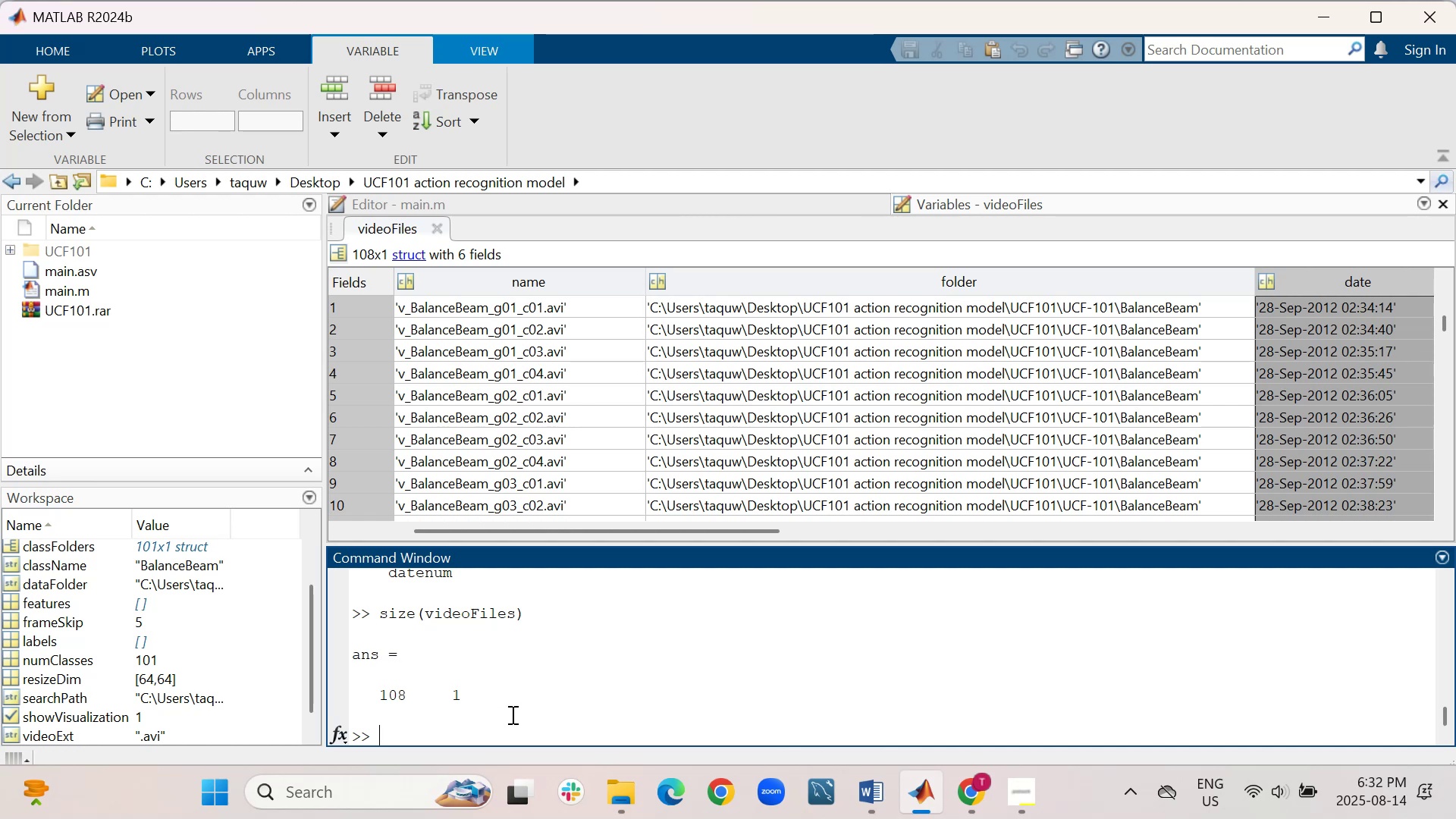 
wait(18.31)
 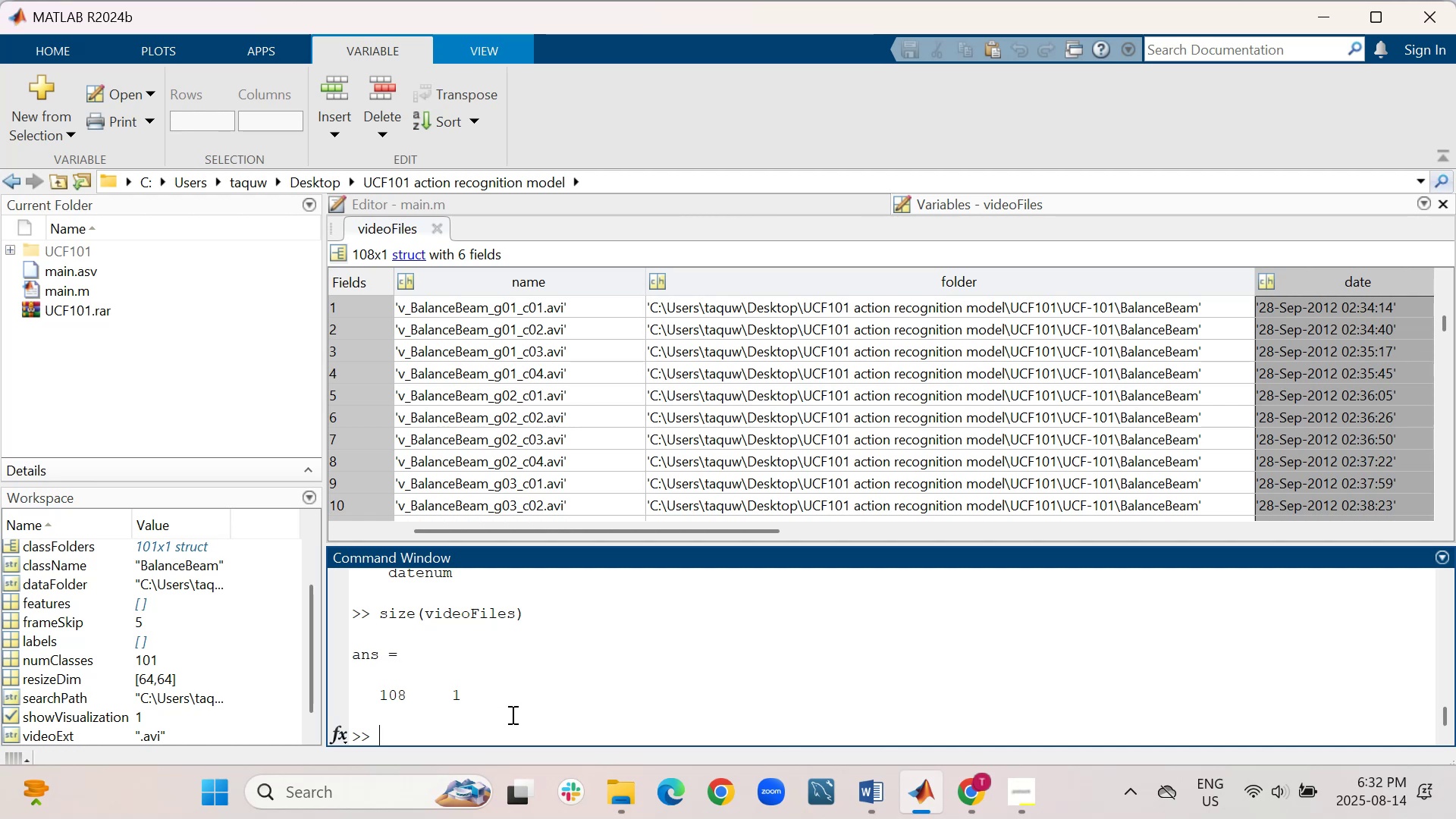 
scroll: coordinate [521, 675], scroll_direction: up, amount: 1.0
 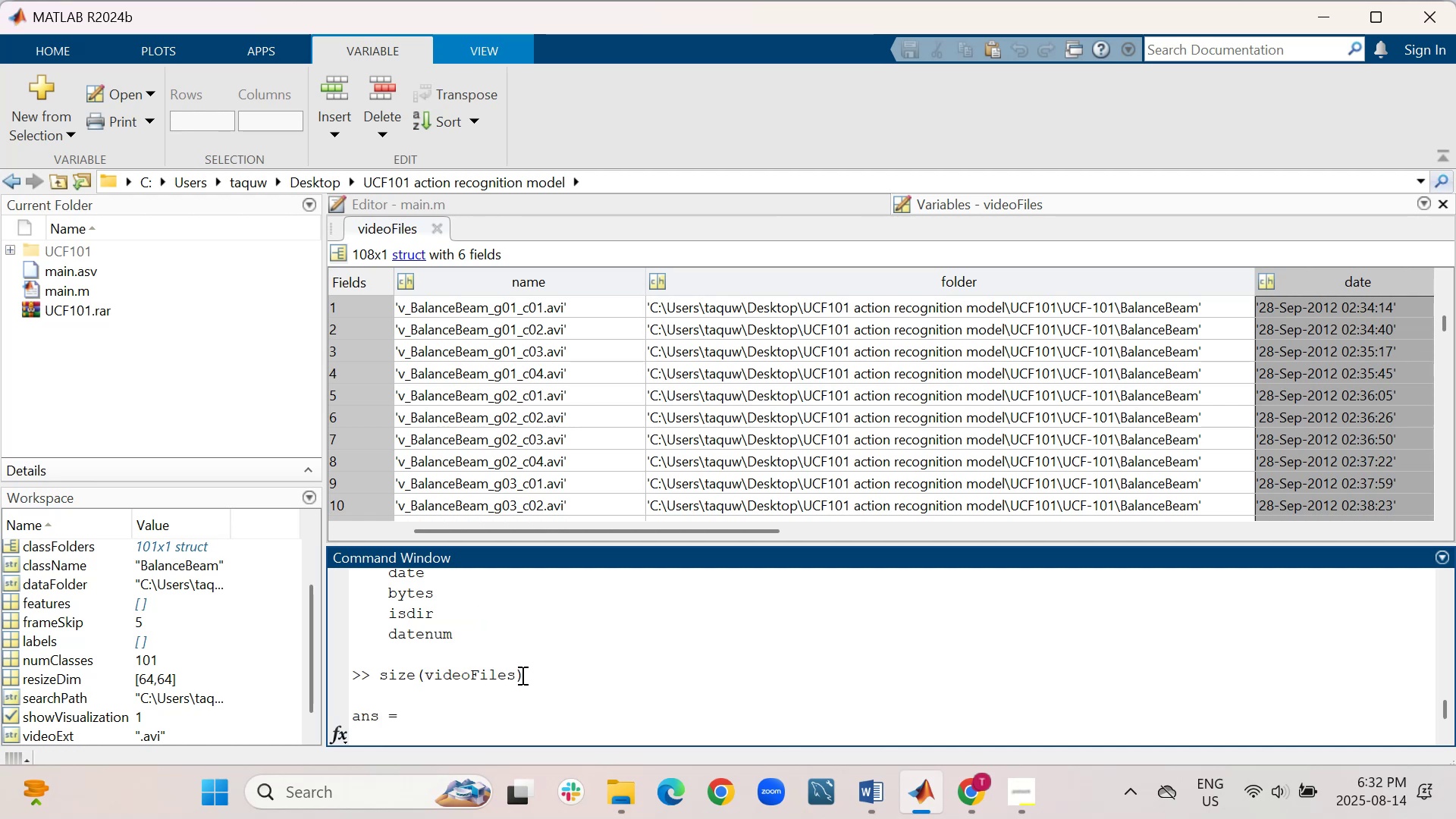 
scroll: coordinate [521, 675], scroll_direction: down, amount: 1.0
 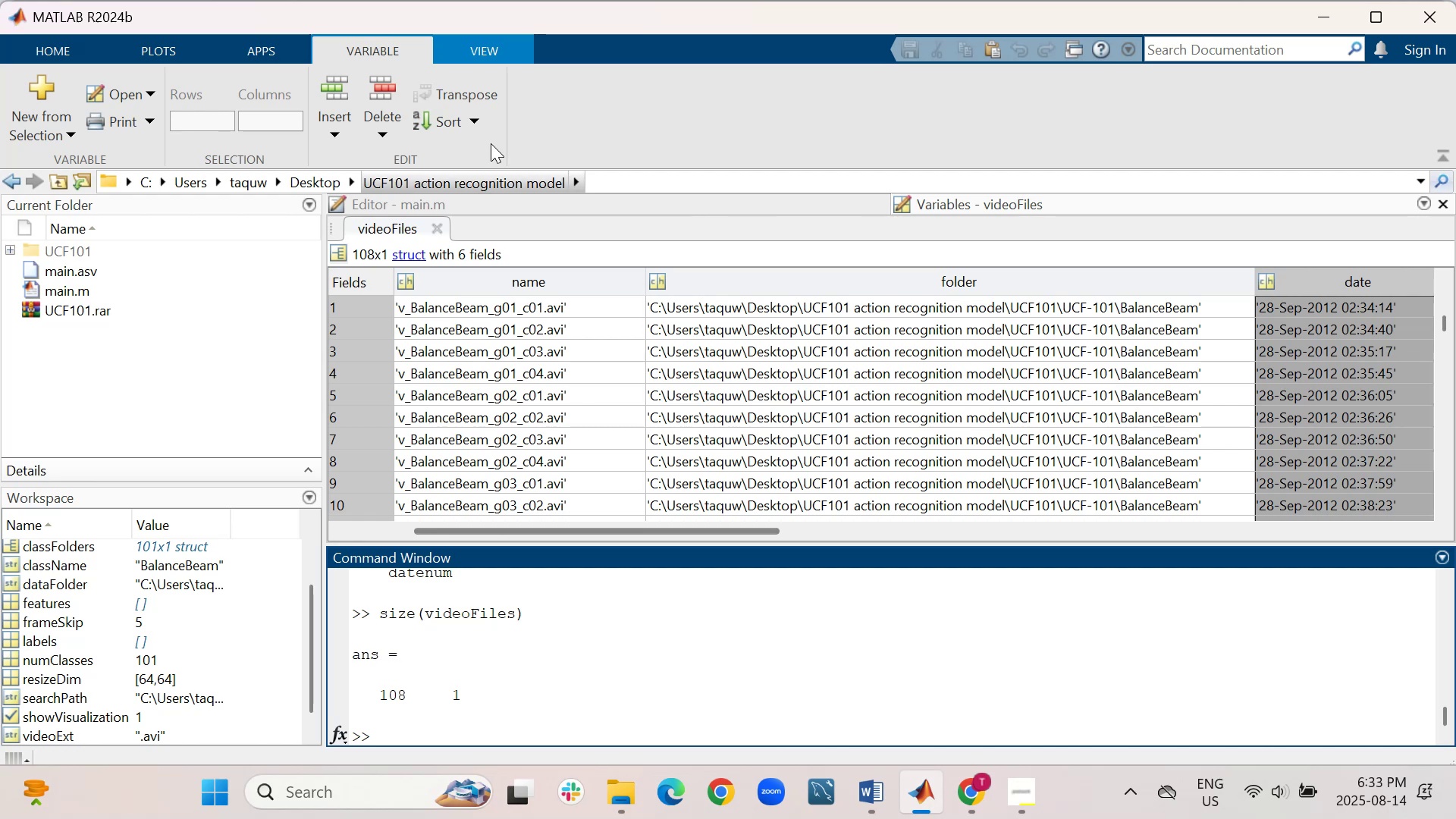 
wait(18.27)
 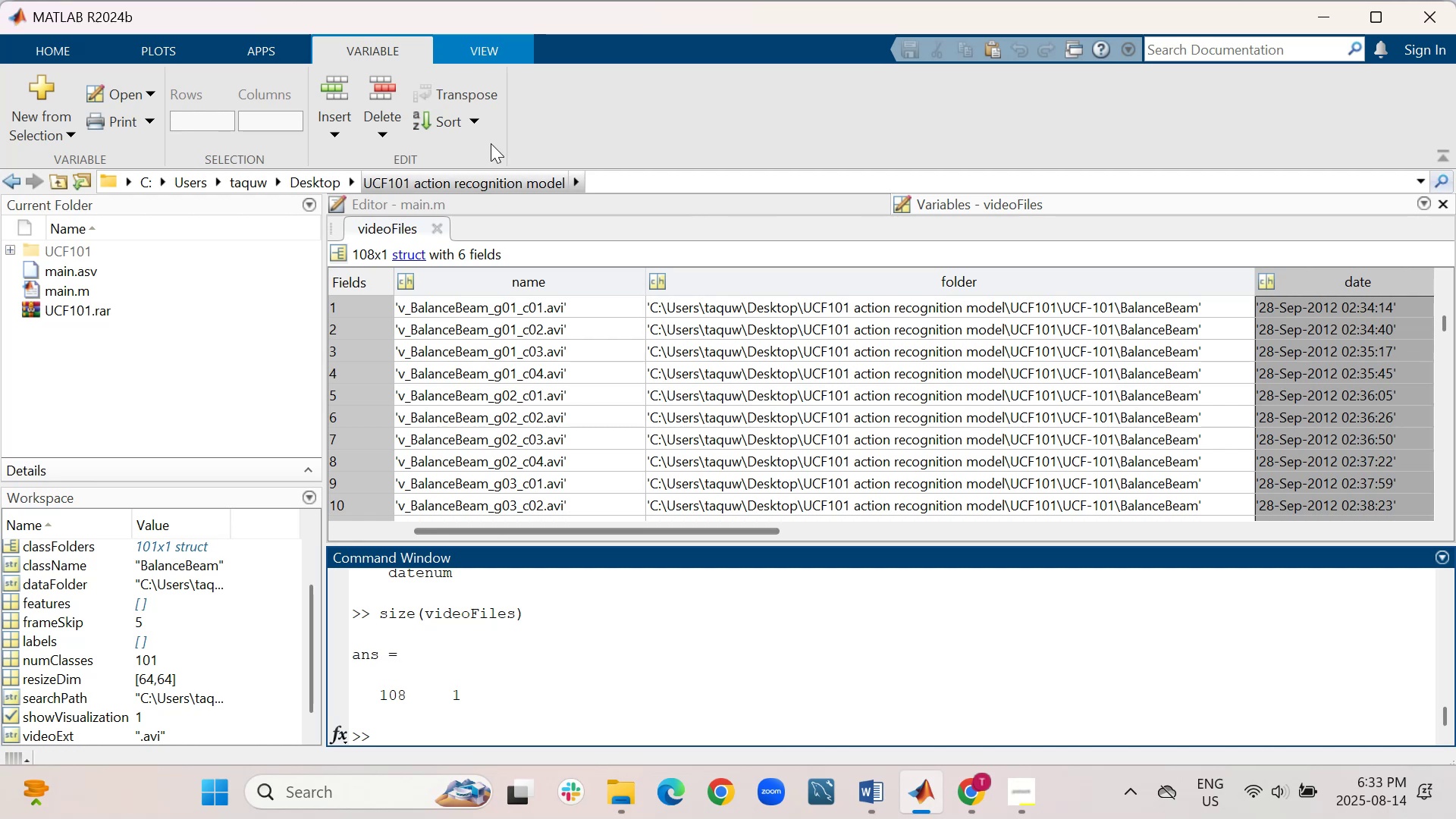 
left_click([1441, 685])
 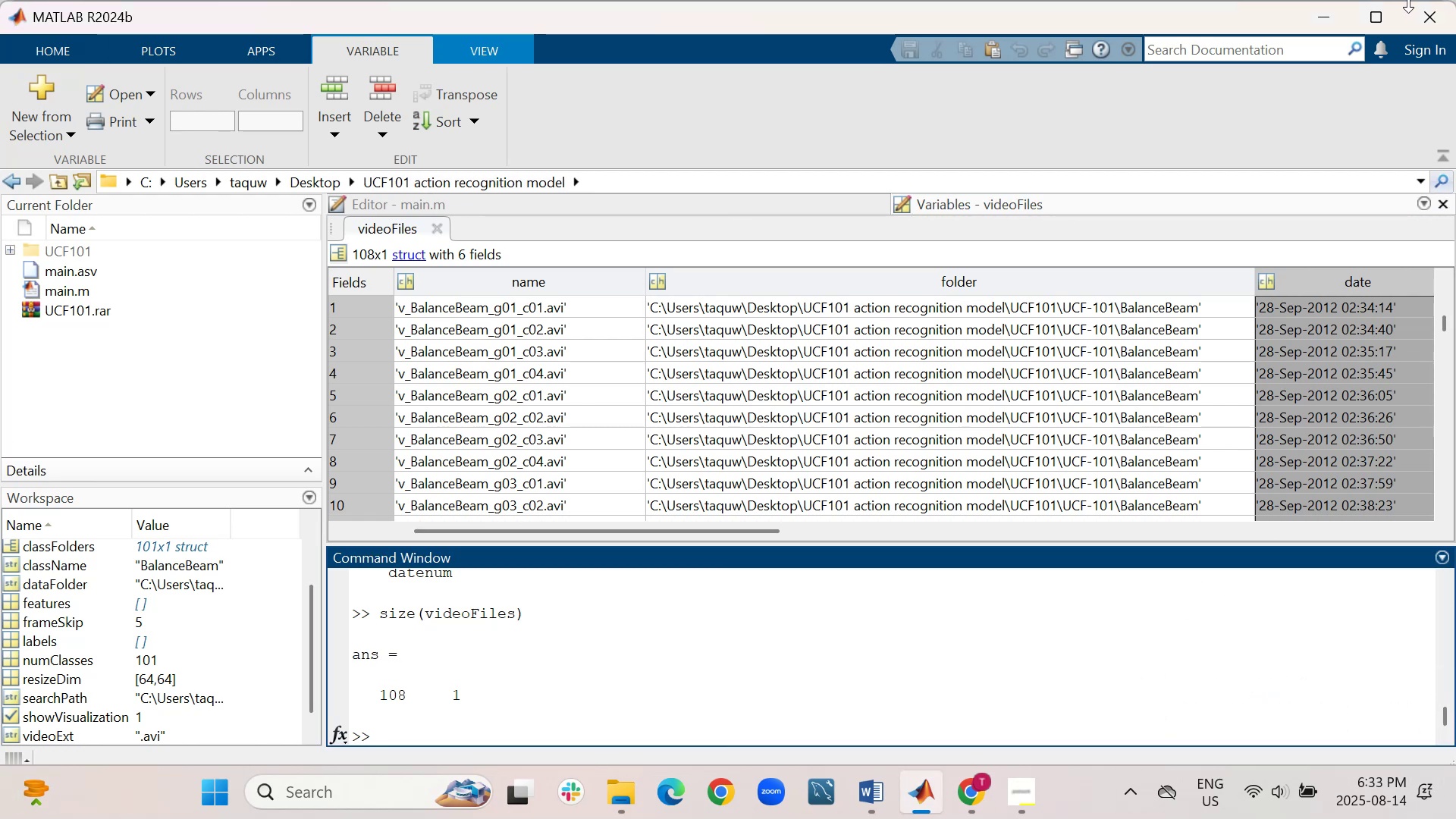 
type(videoFiles.name)
 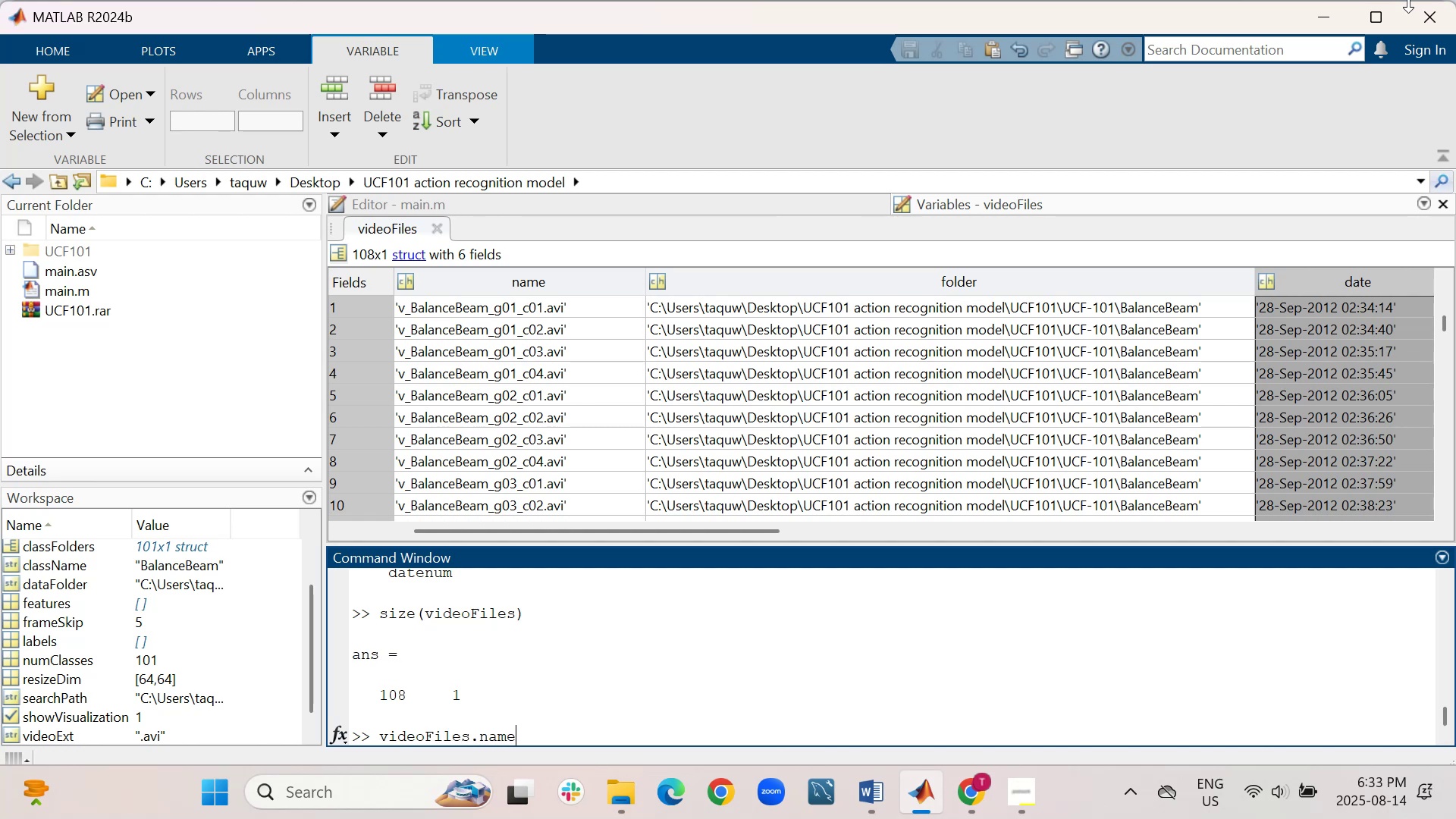 
key(Enter)
 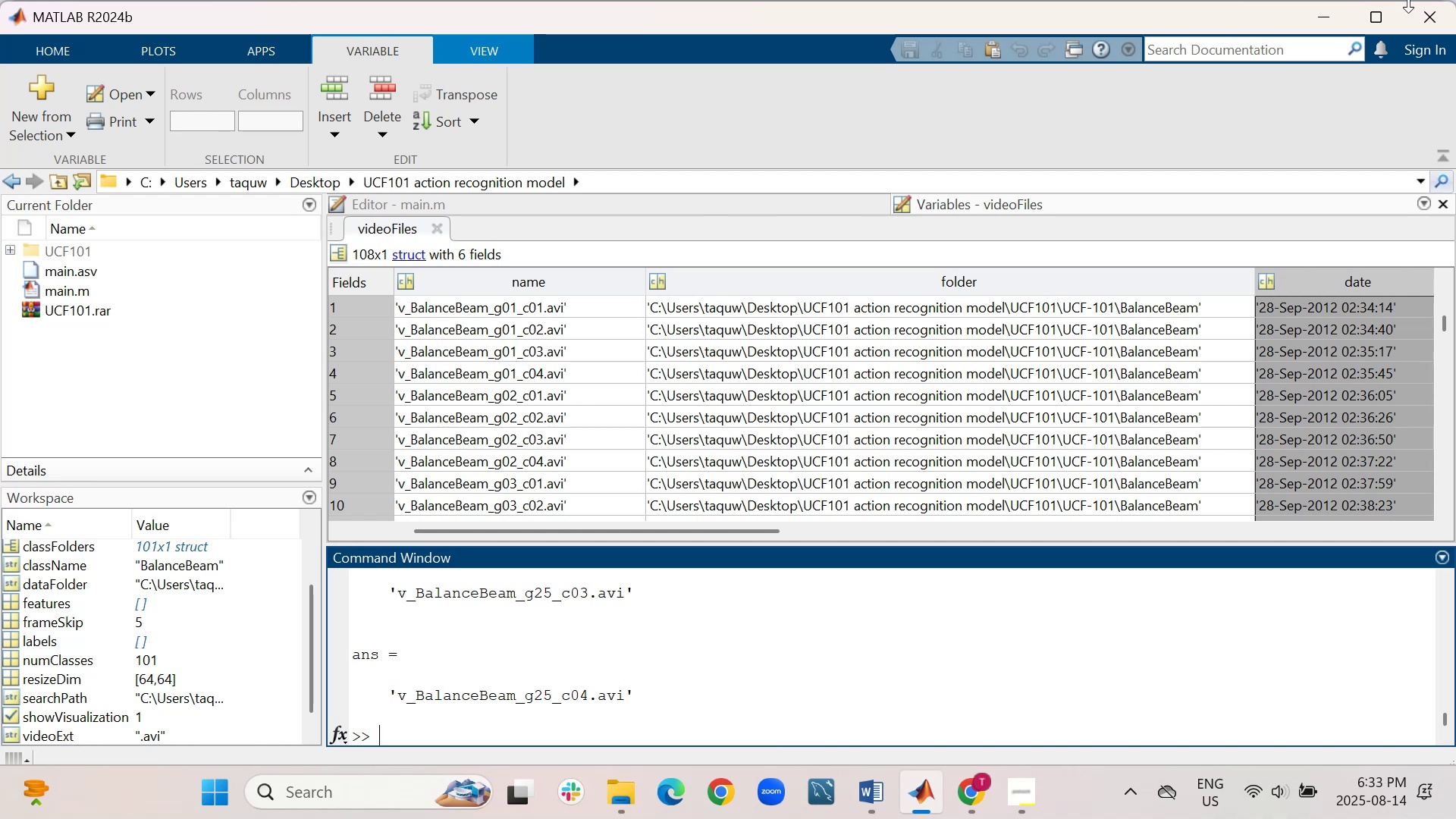 
wait(7.41)
 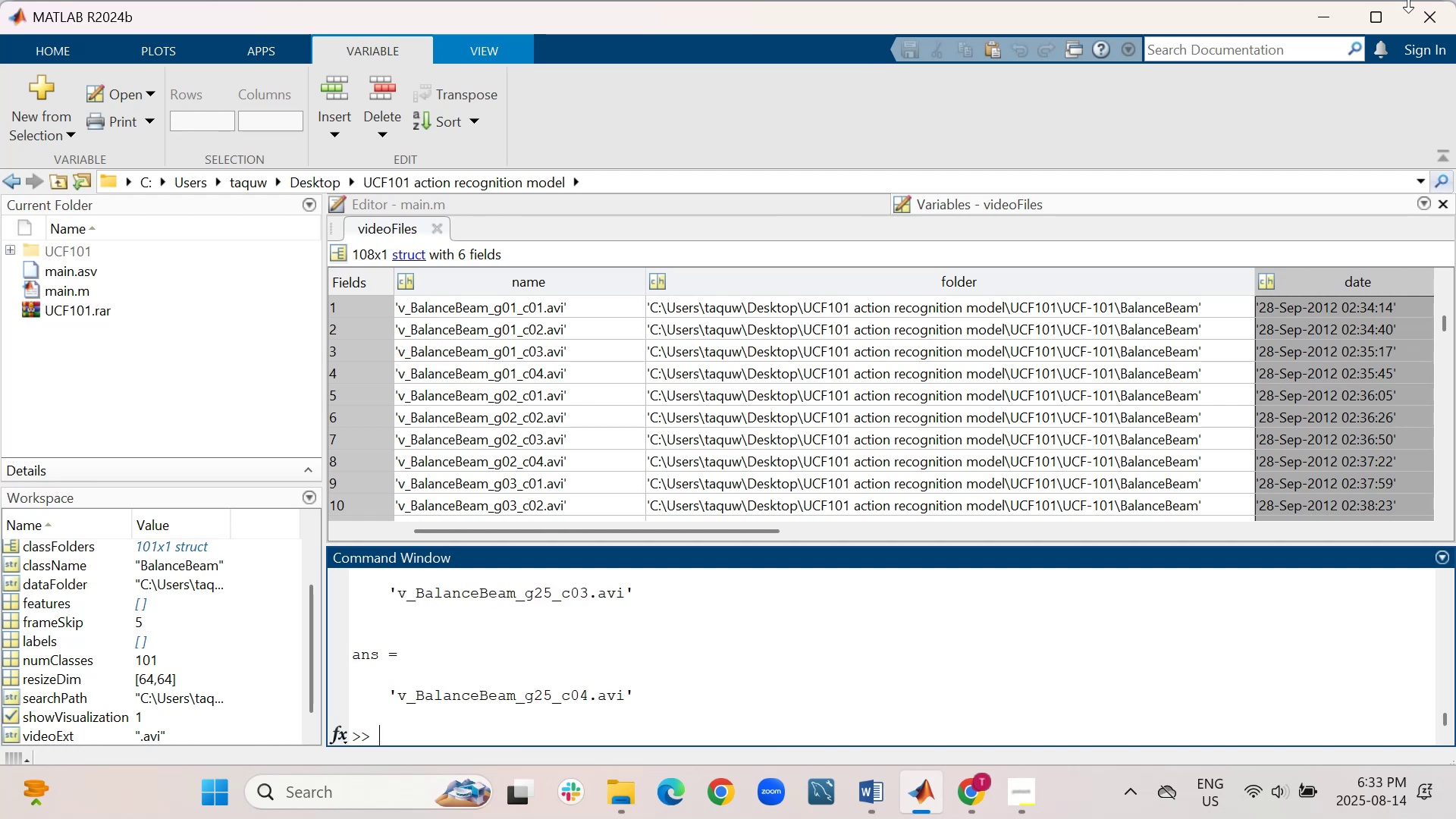 
scroll: coordinate [760, 667], scroll_direction: up, amount: 2.0
 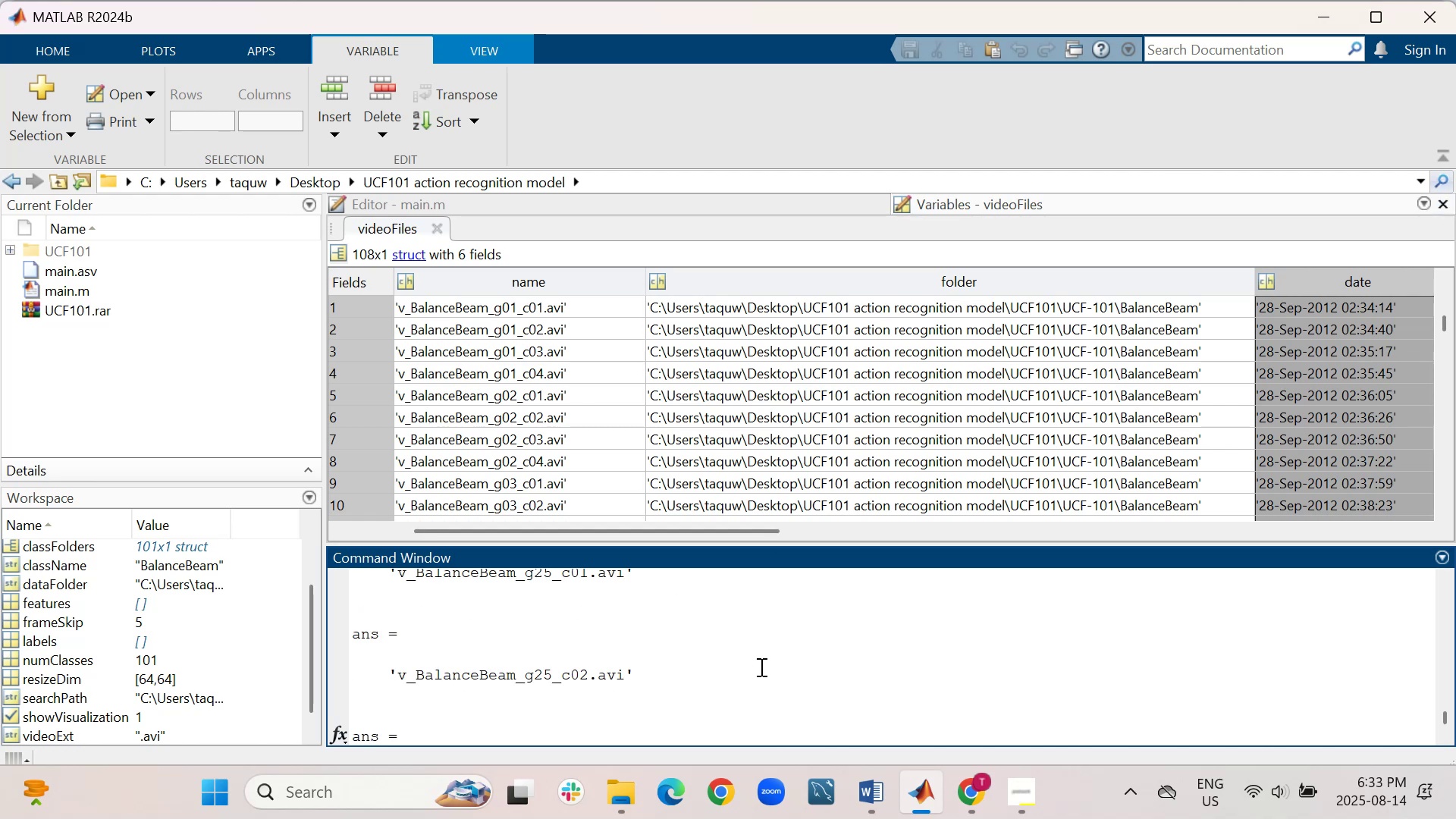 
scroll: coordinate [760, 667], scroll_direction: down, amount: 3.0
 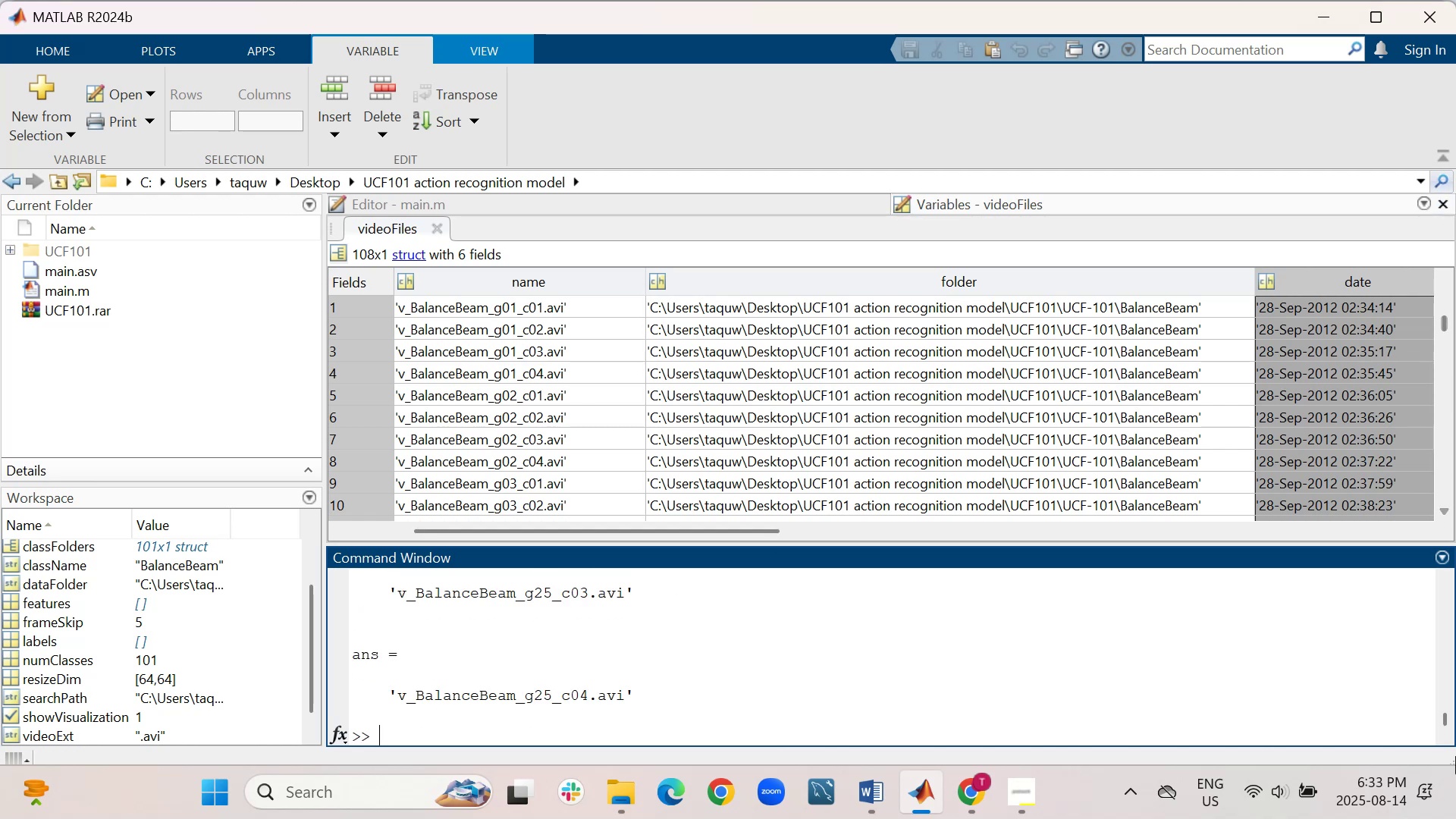 
key(ArrowUp)
 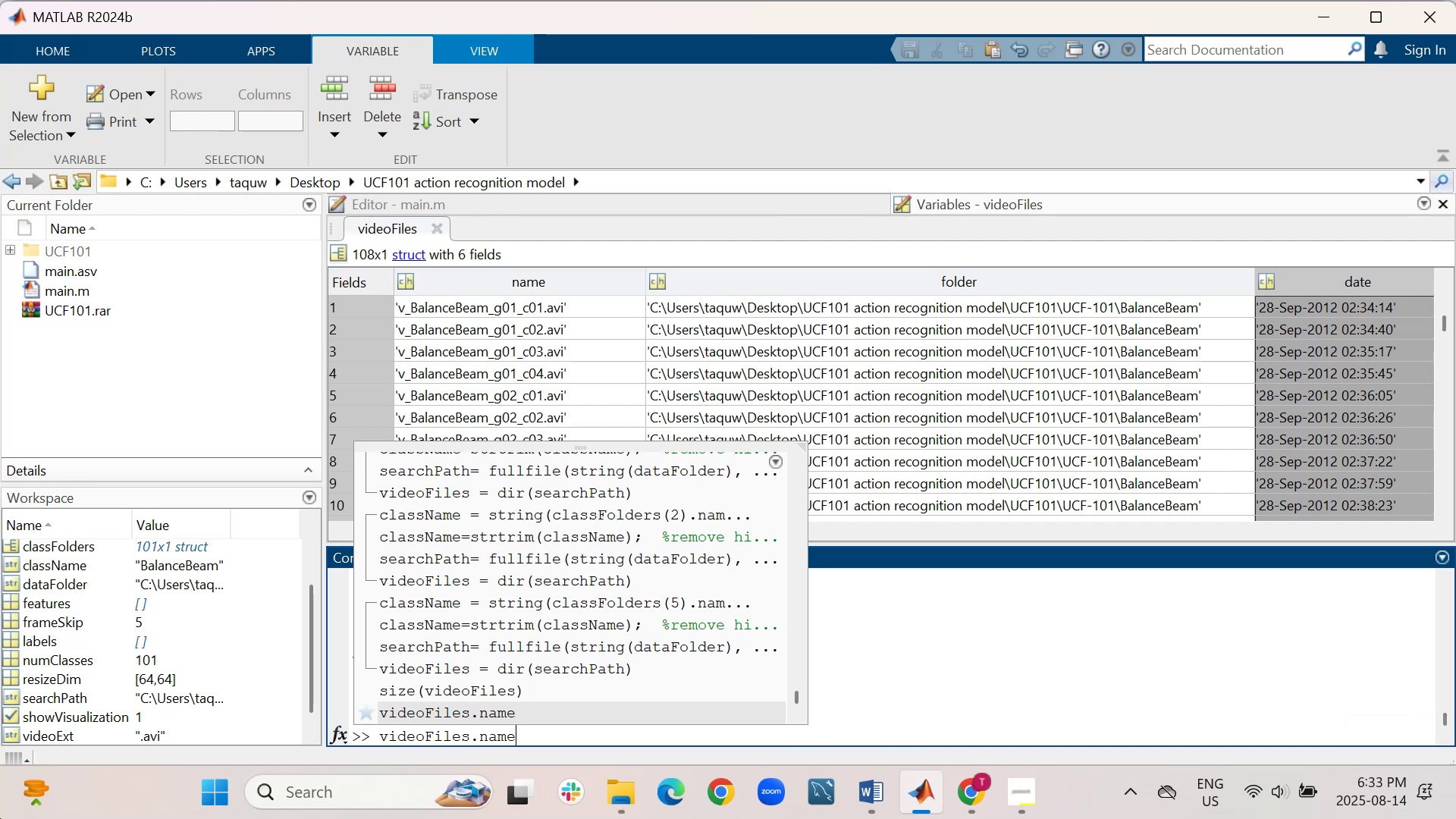 
key(Backspace)
key(Backspace)
key(Backspace)
key(Backspace)
type(date)
 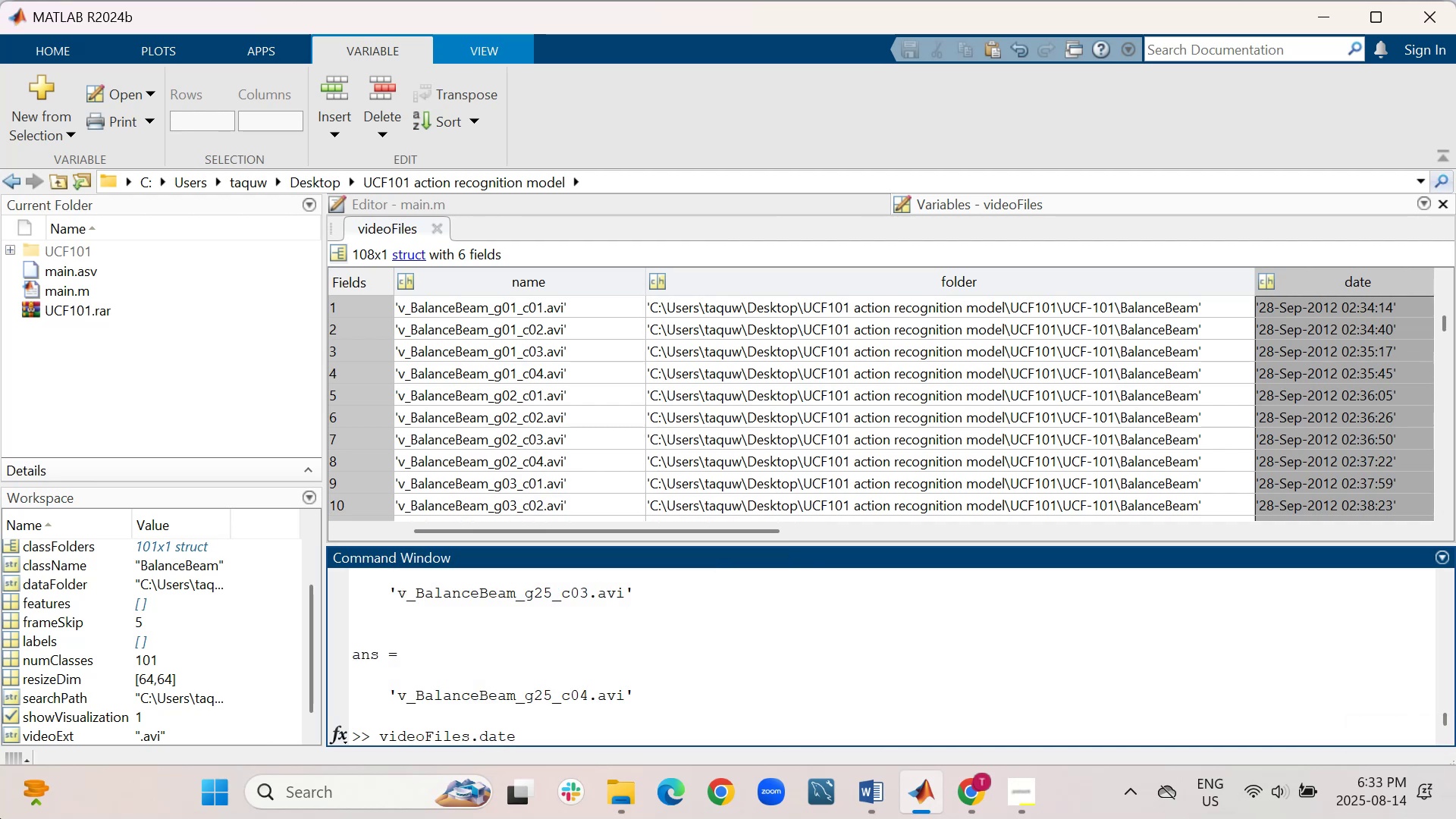 
key(Enter)
 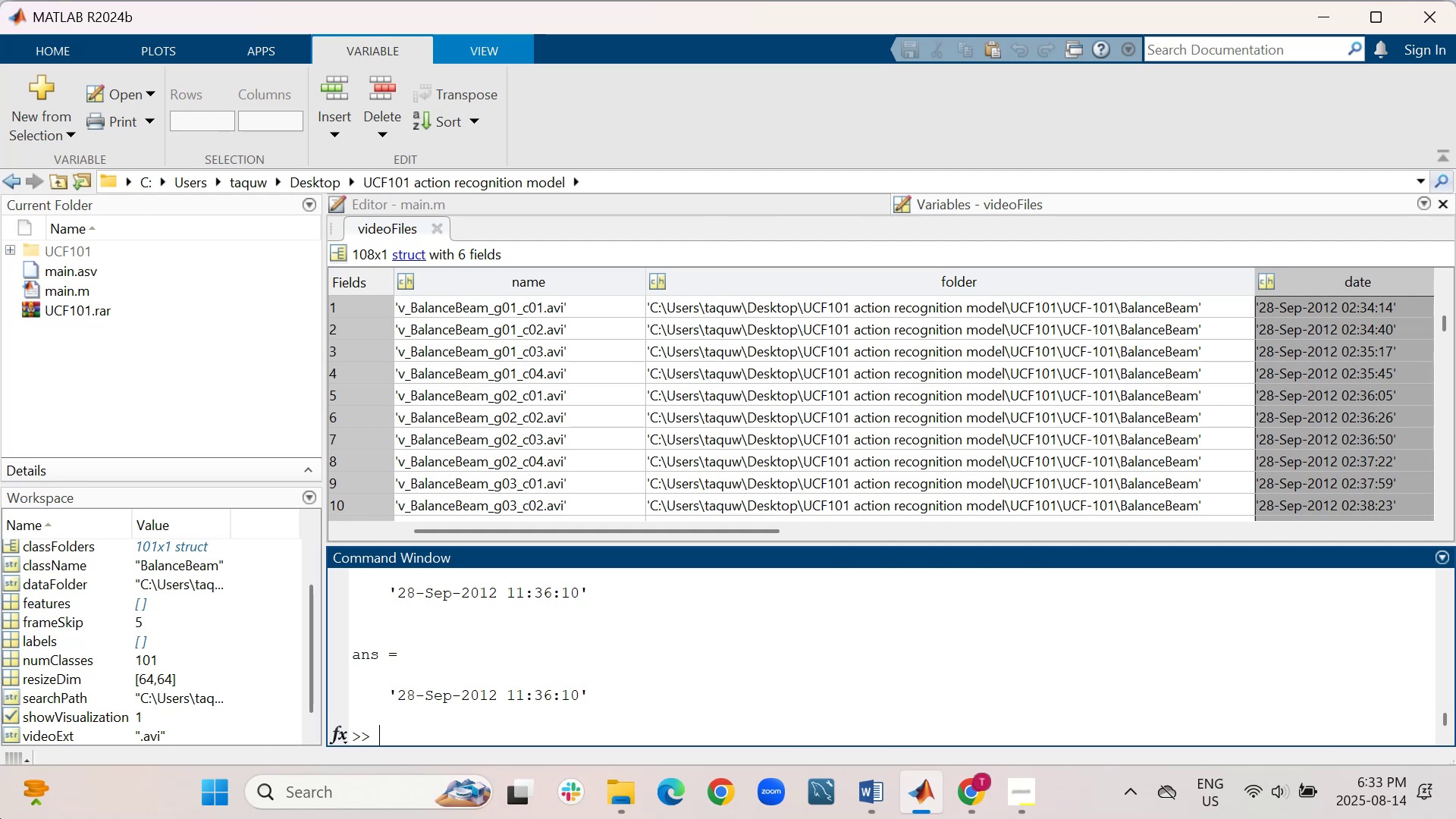 
wait(8.73)
 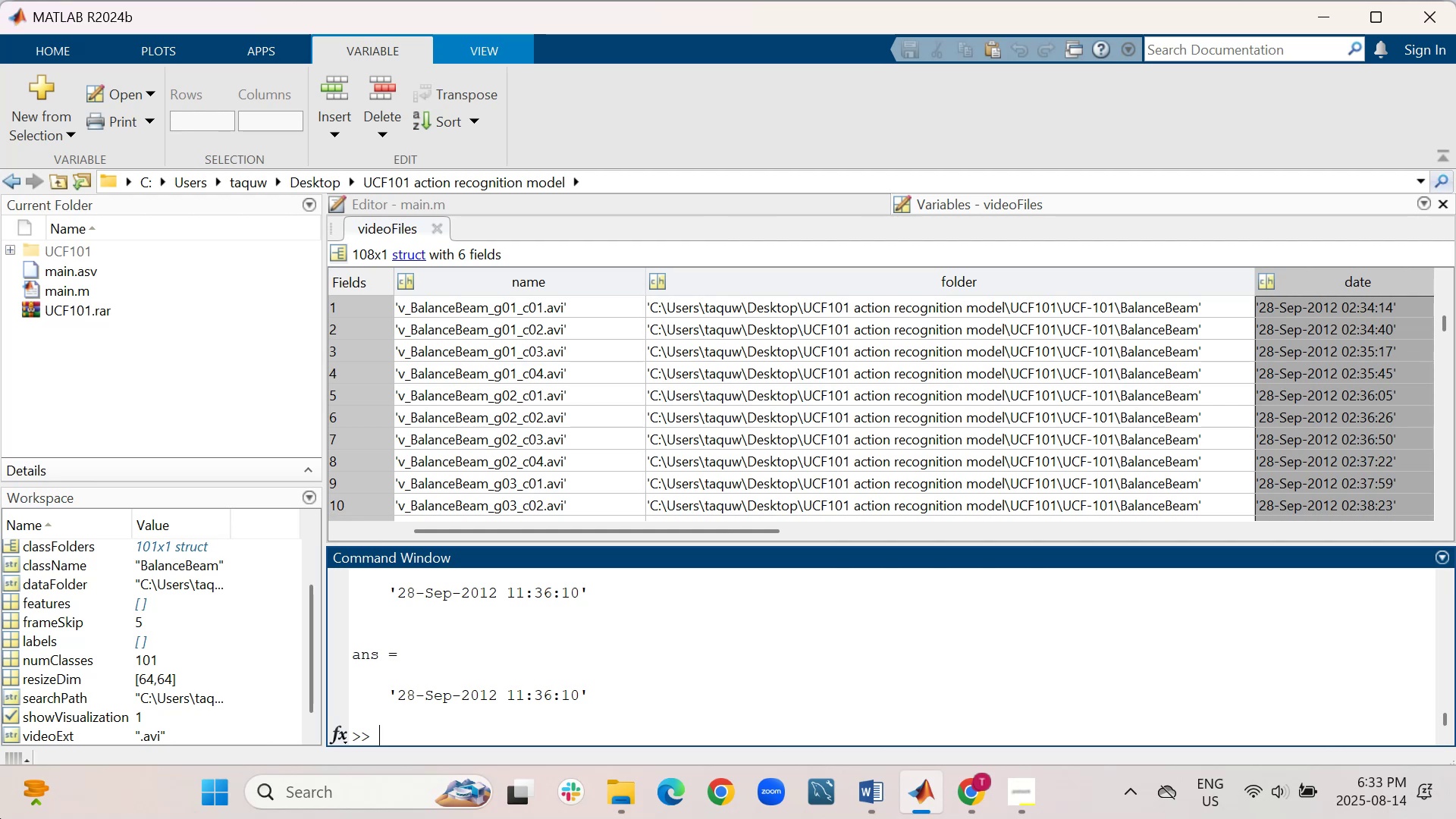 
scroll: coordinate [563, 687], scroll_direction: up, amount: 70.0
 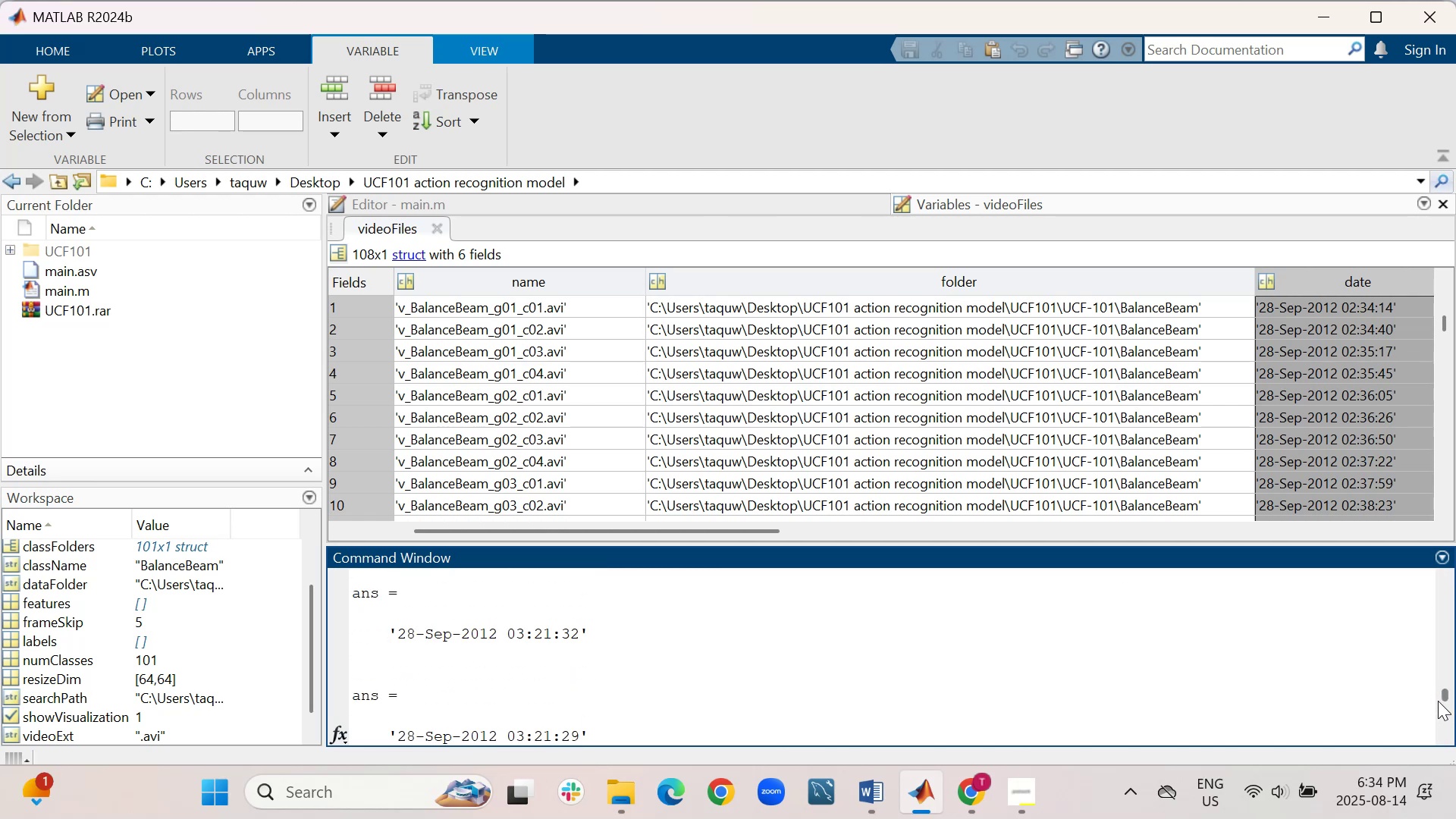 
left_click_drag(start_coordinate=[1443, 698], to_coordinate=[1455, 604])
 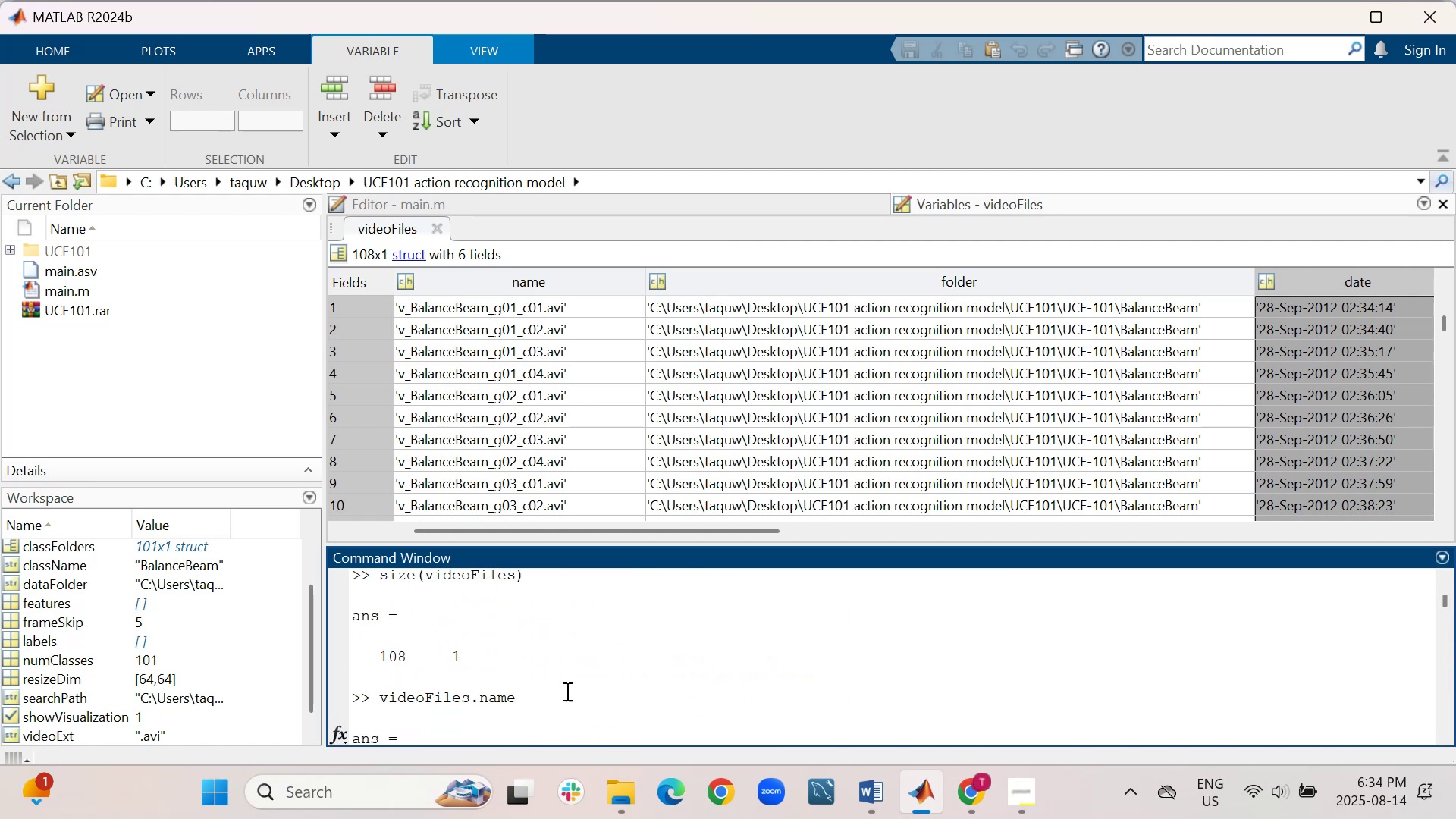 
left_click_drag(start_coordinate=[526, 698], to_coordinate=[375, 695])
 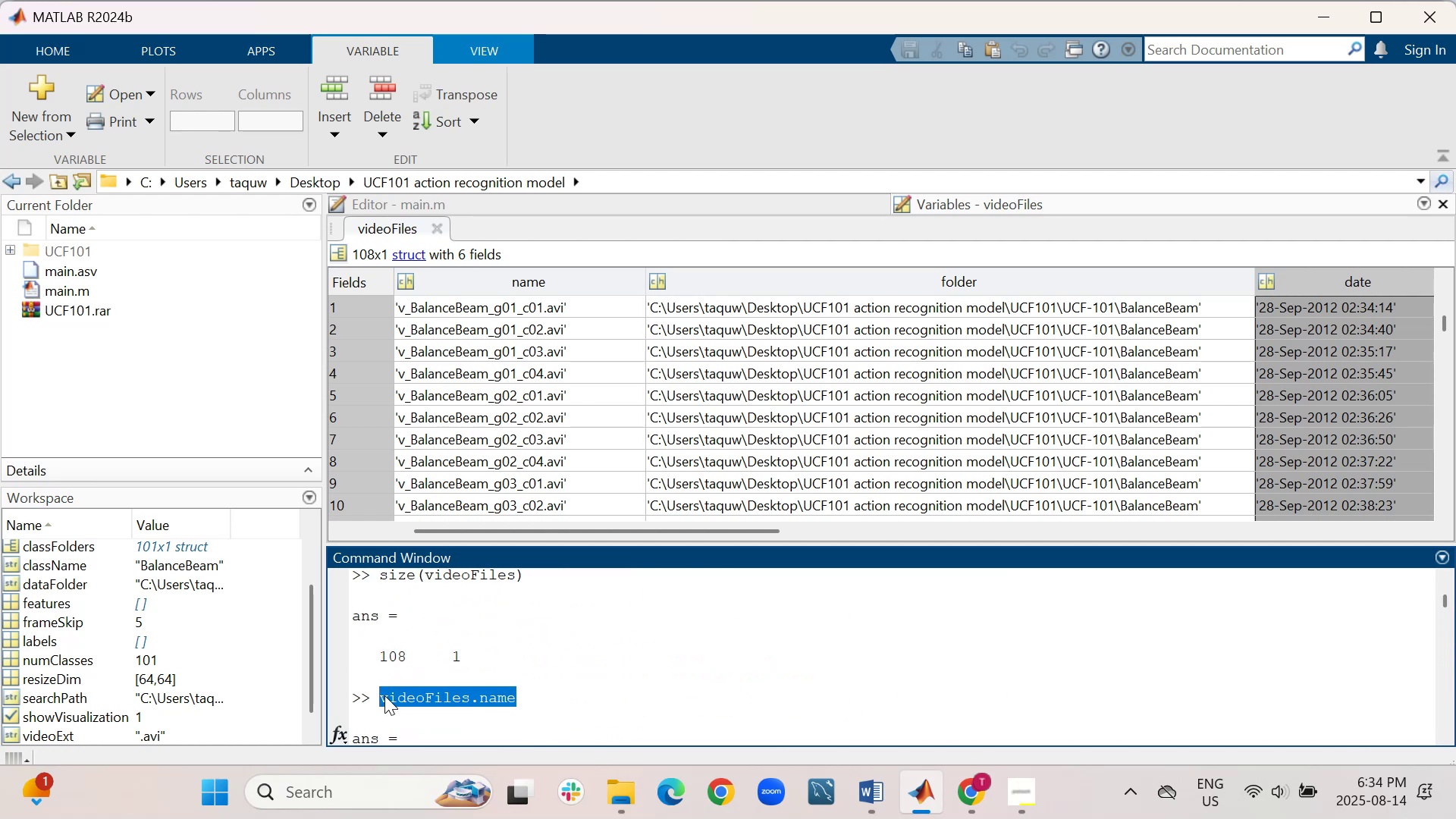 
hold_key(key=ControlLeft, duration=0.41)
 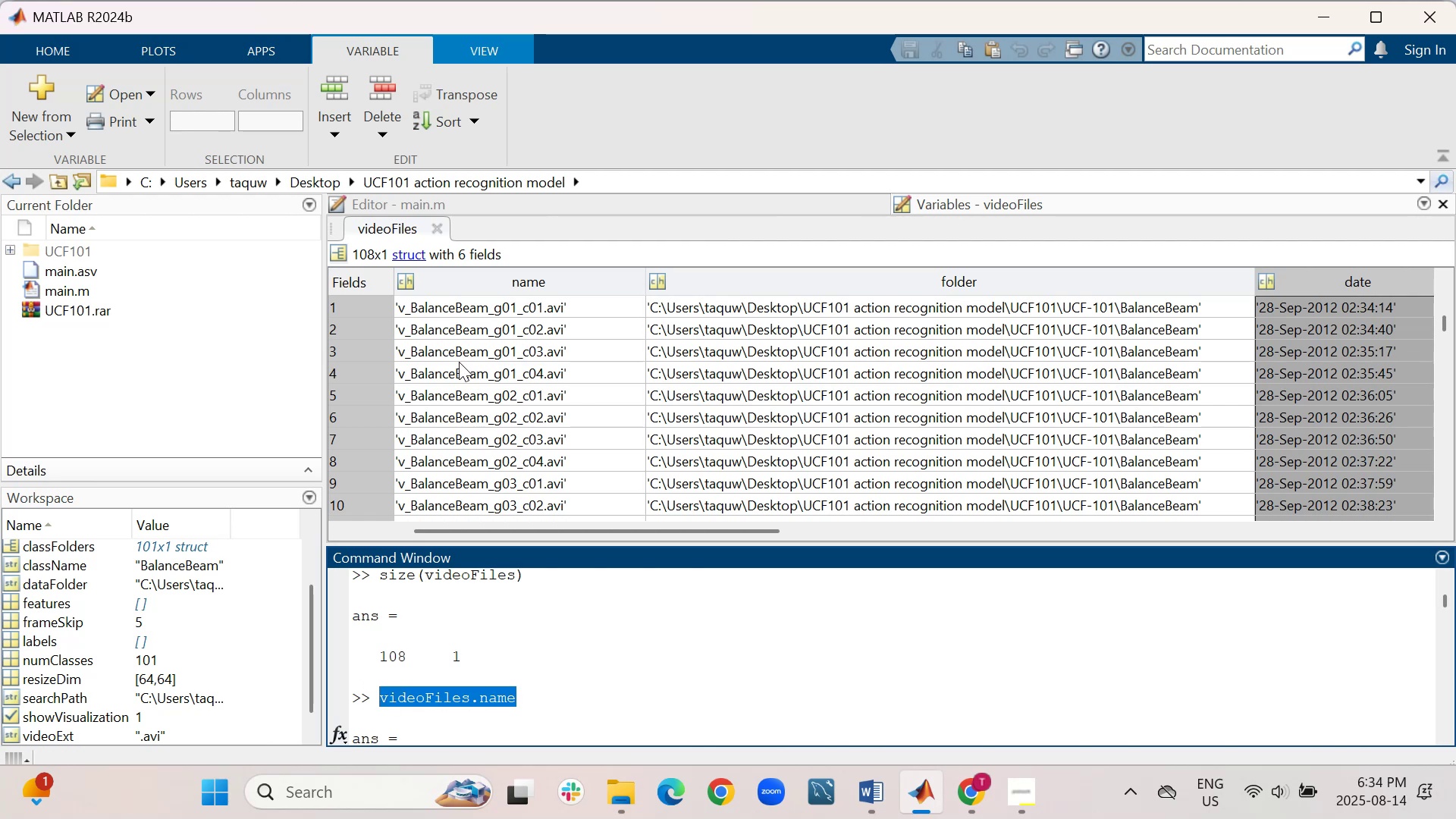 